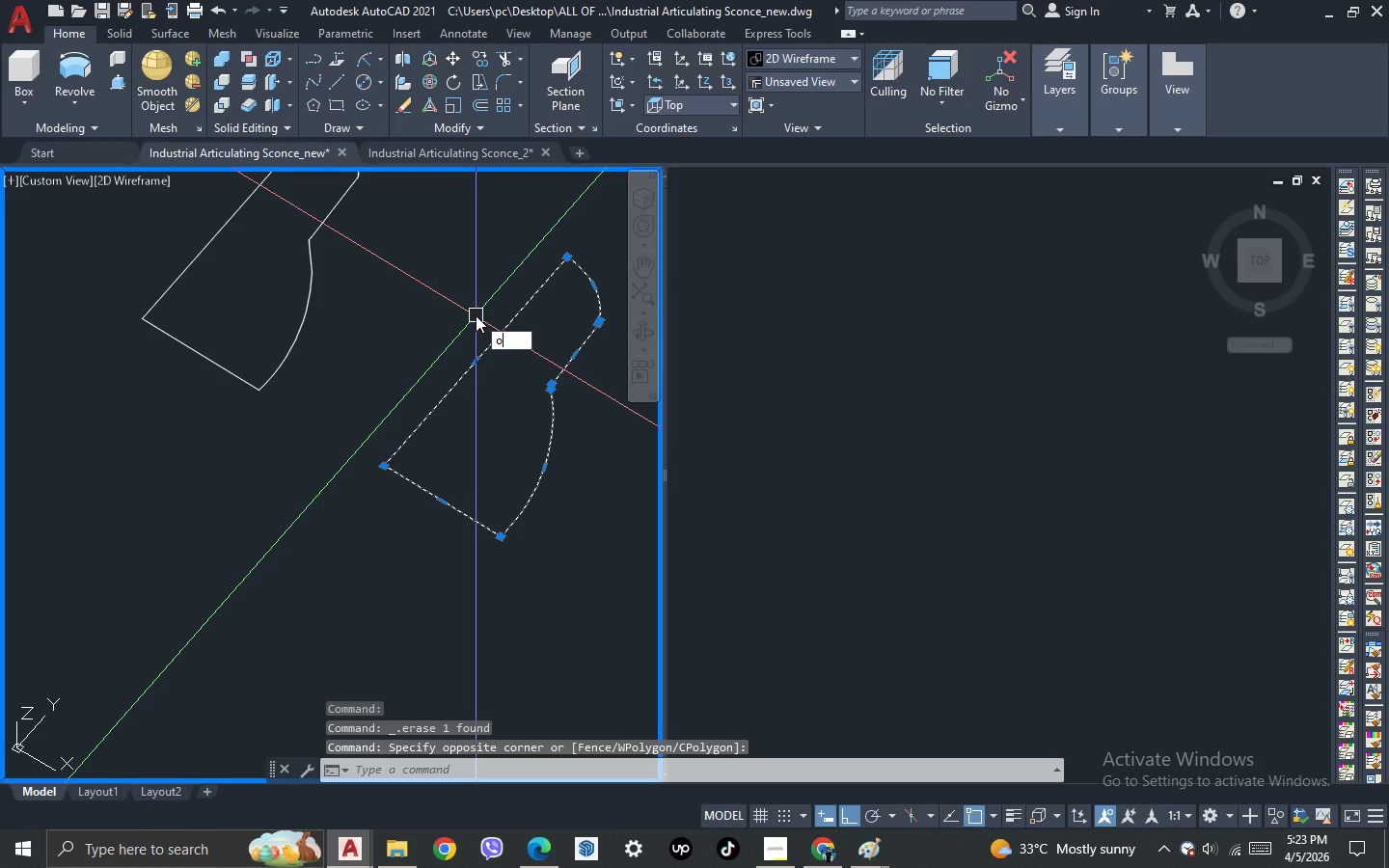 
key(Enter)
 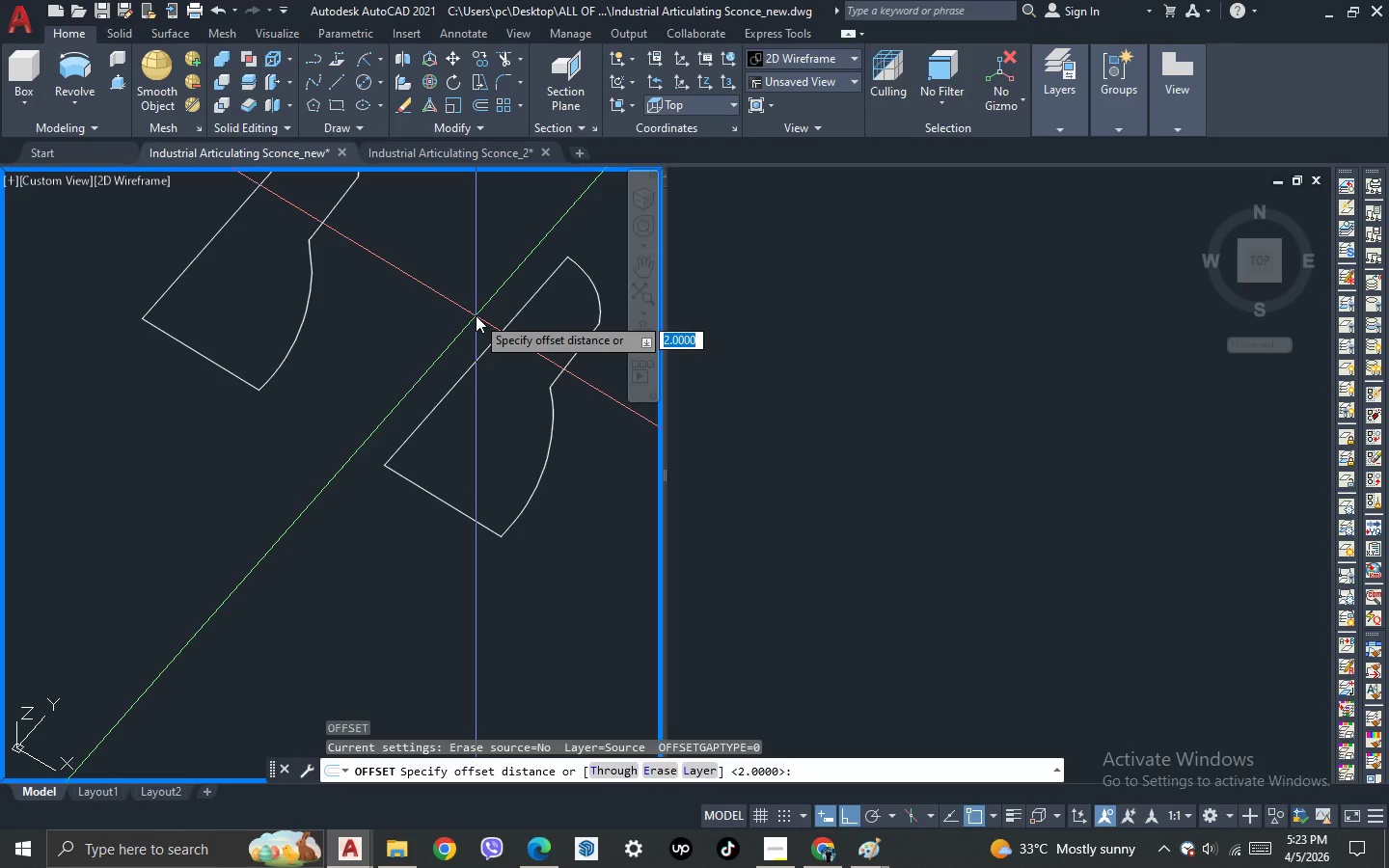 
key(3)
 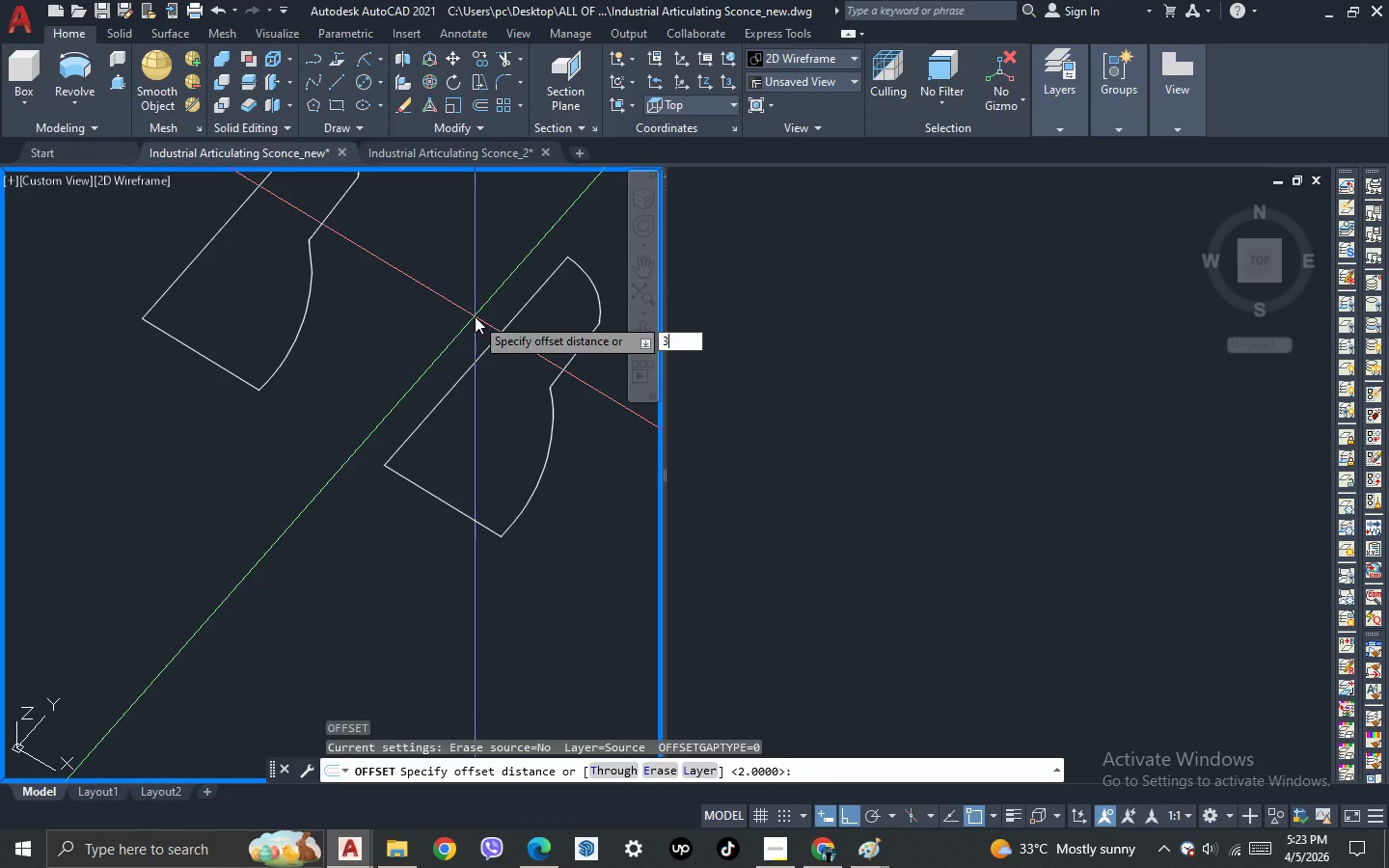 
key(Space)
 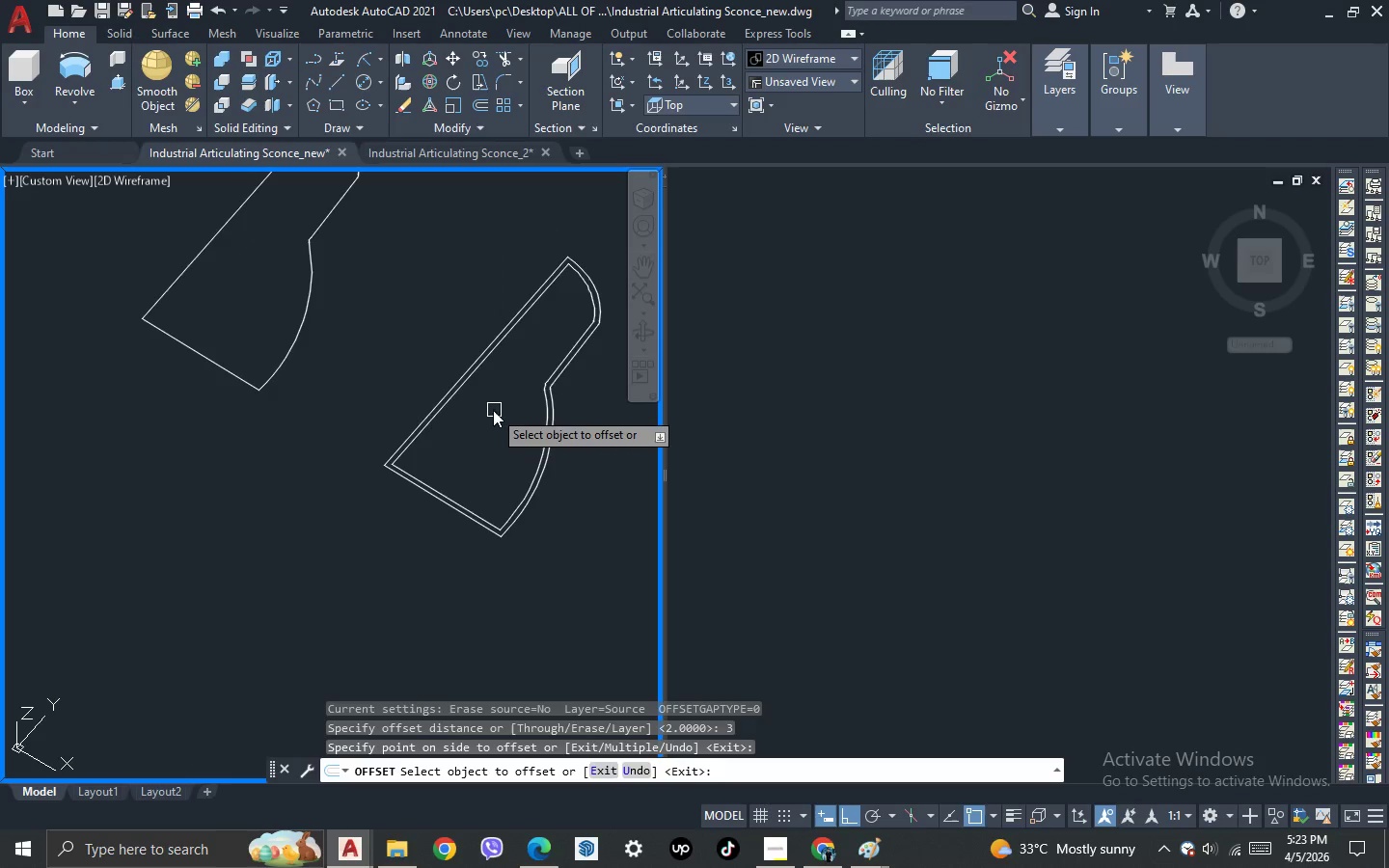 
key(Escape)
 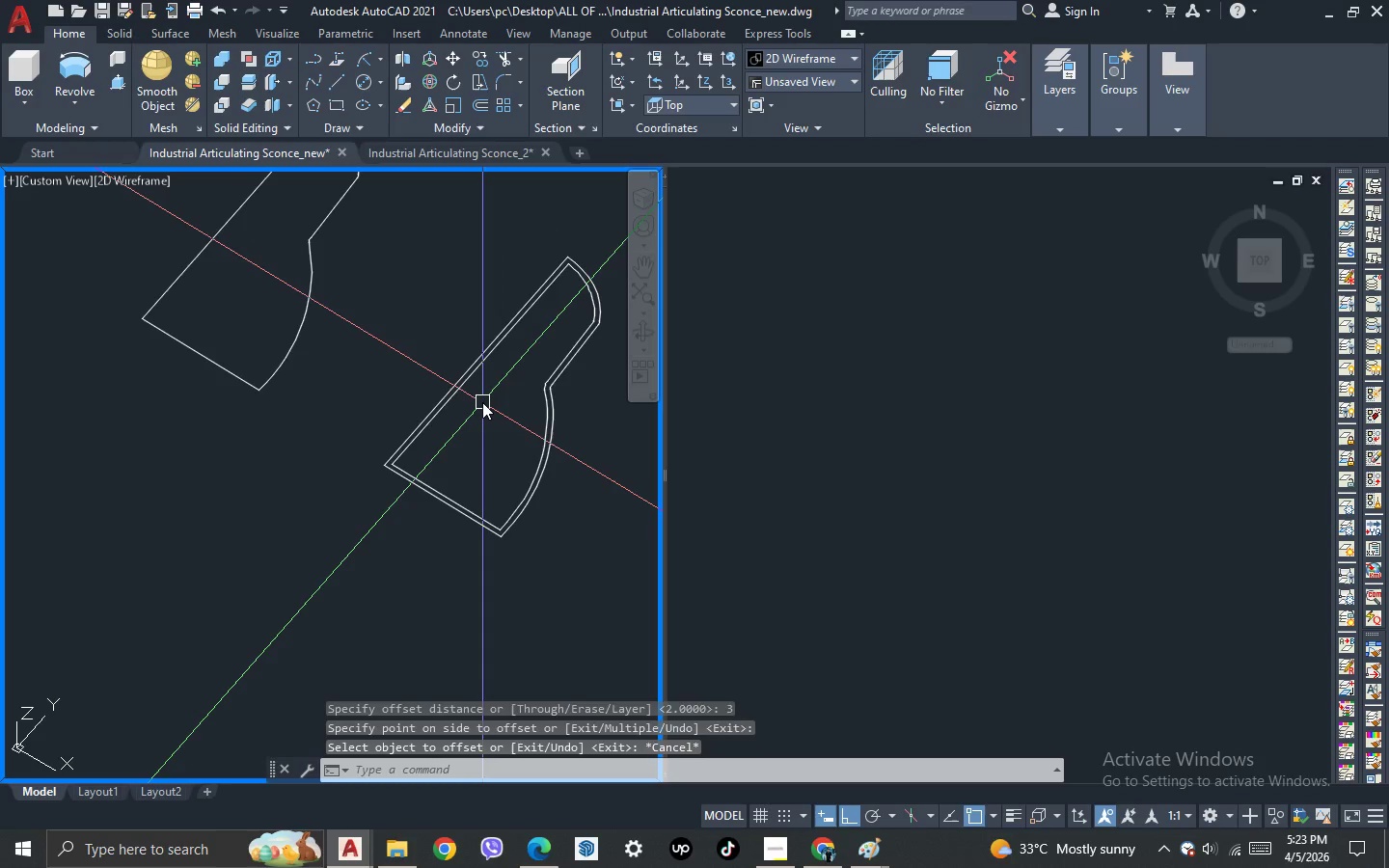 
key(Escape)
 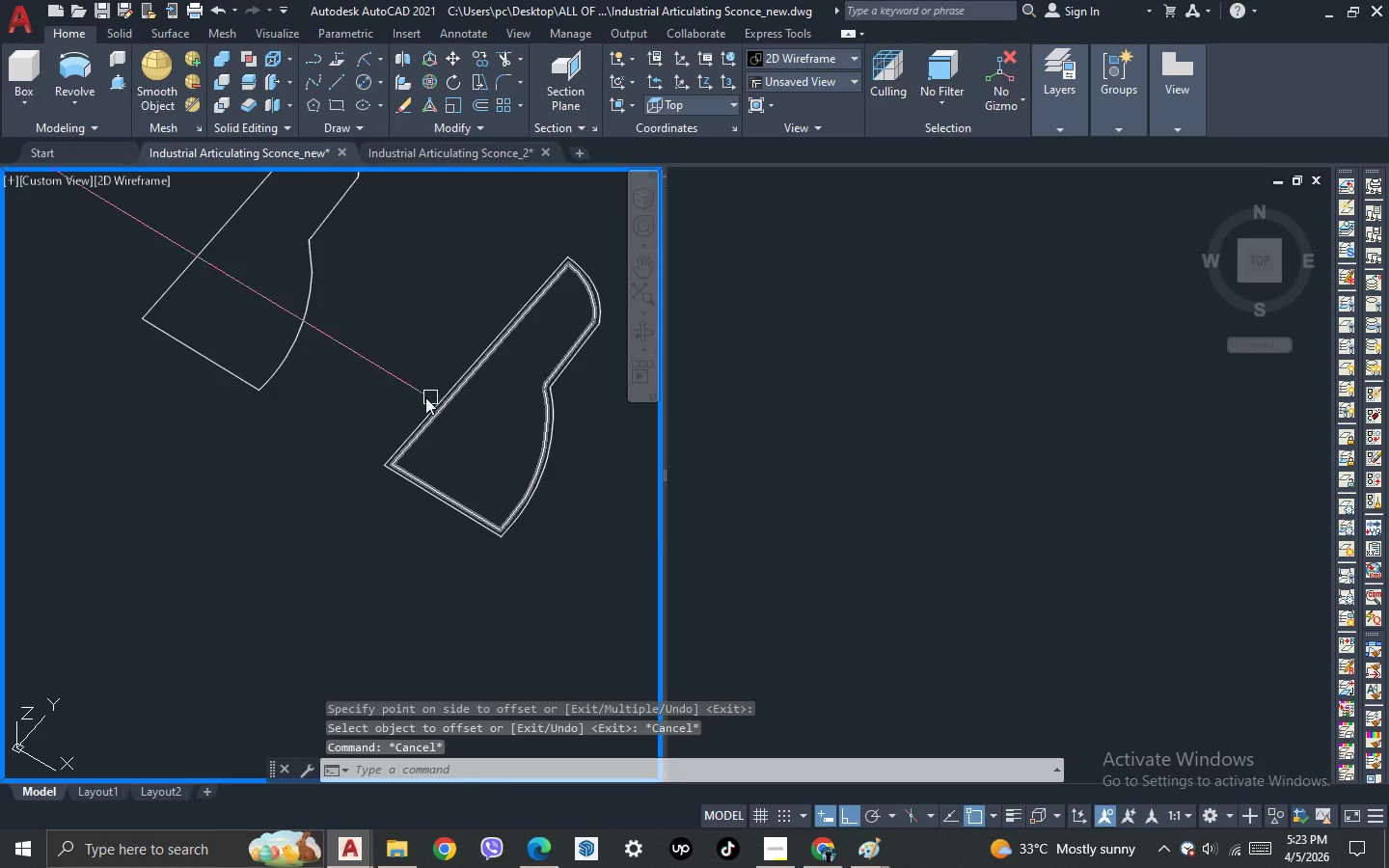 
scroll: coordinate [407, 419], scroll_direction: up, amount: 1.0
 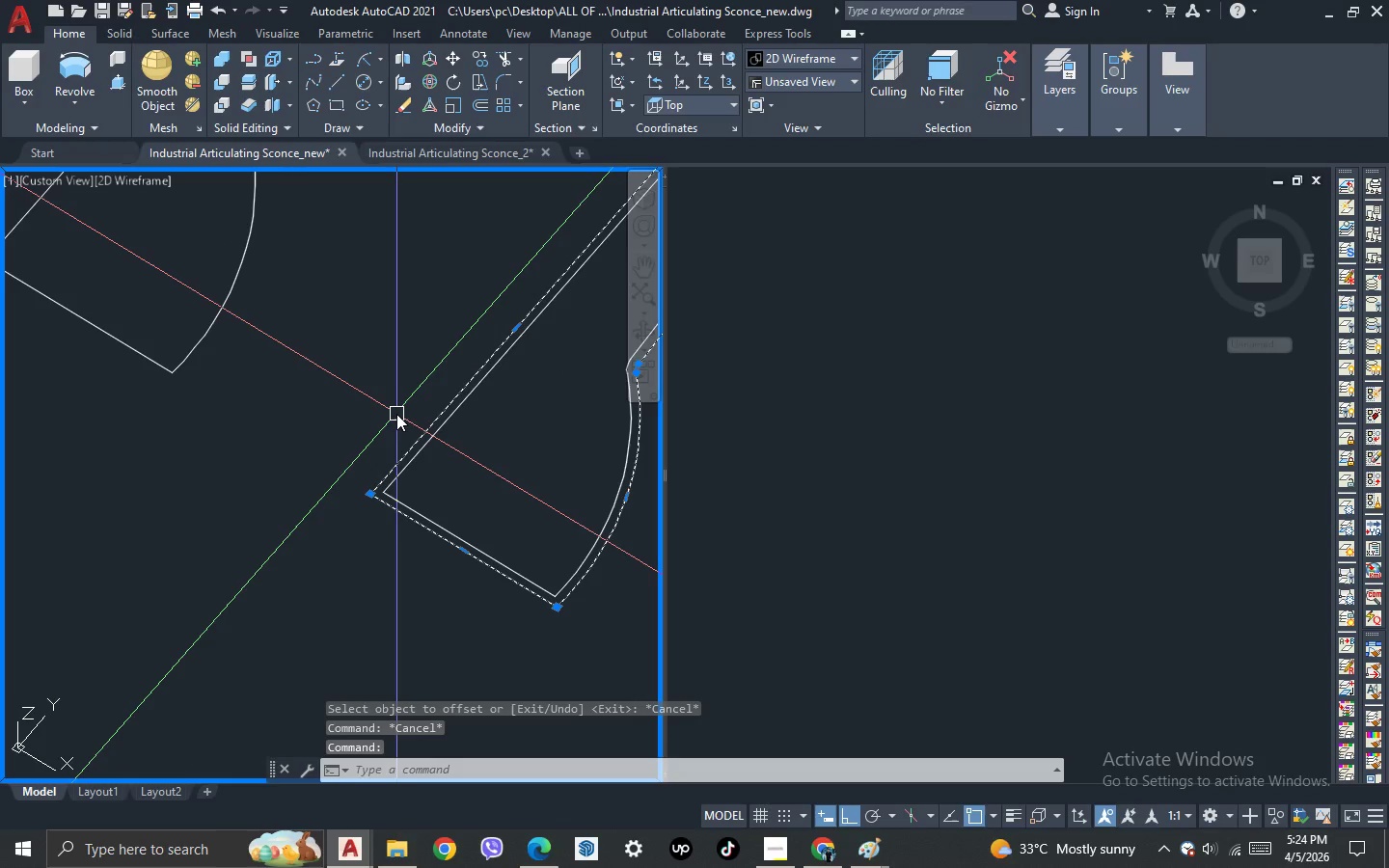 
key(Delete)
 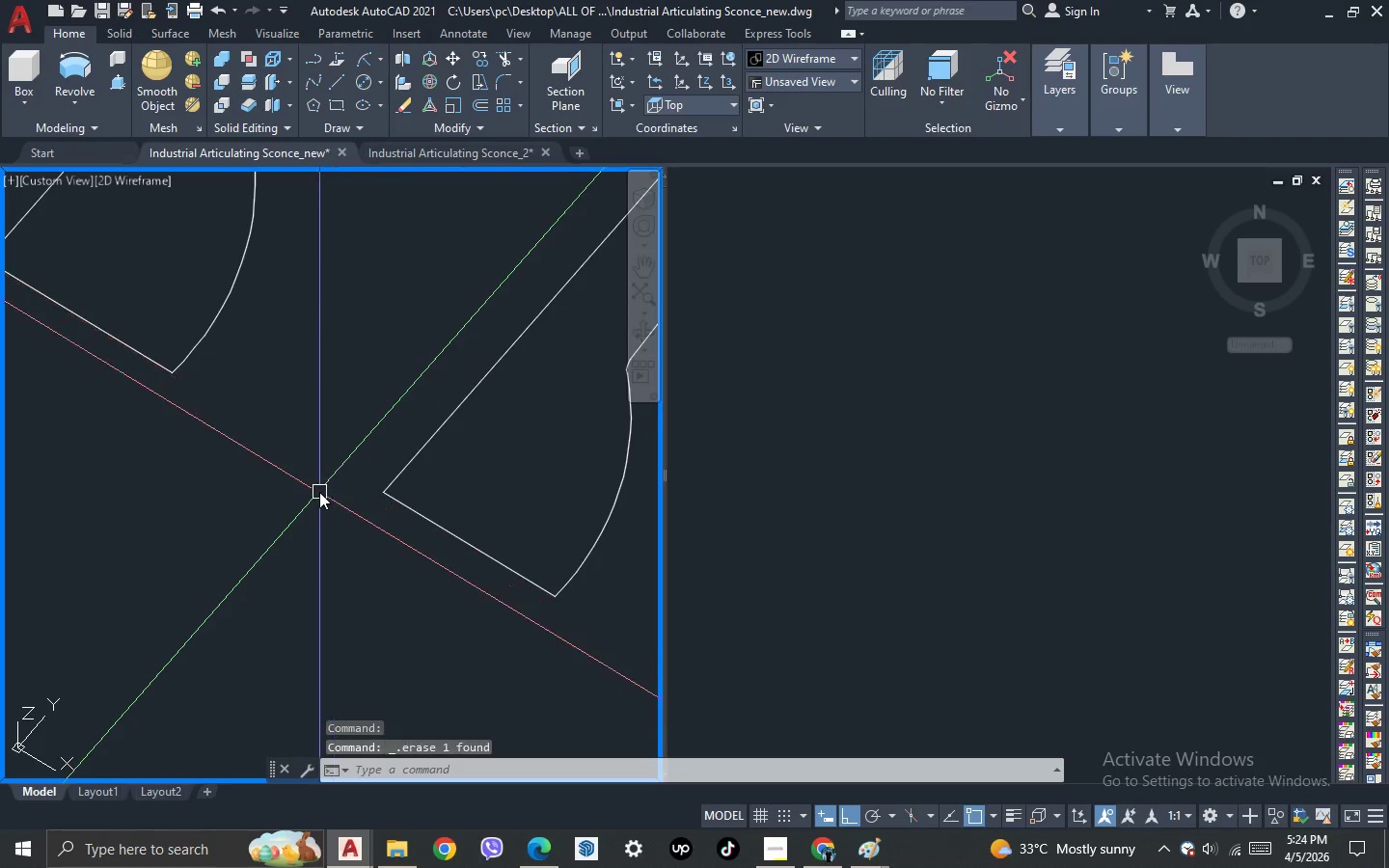 
scroll: coordinate [320, 494], scroll_direction: down, amount: 3.0
 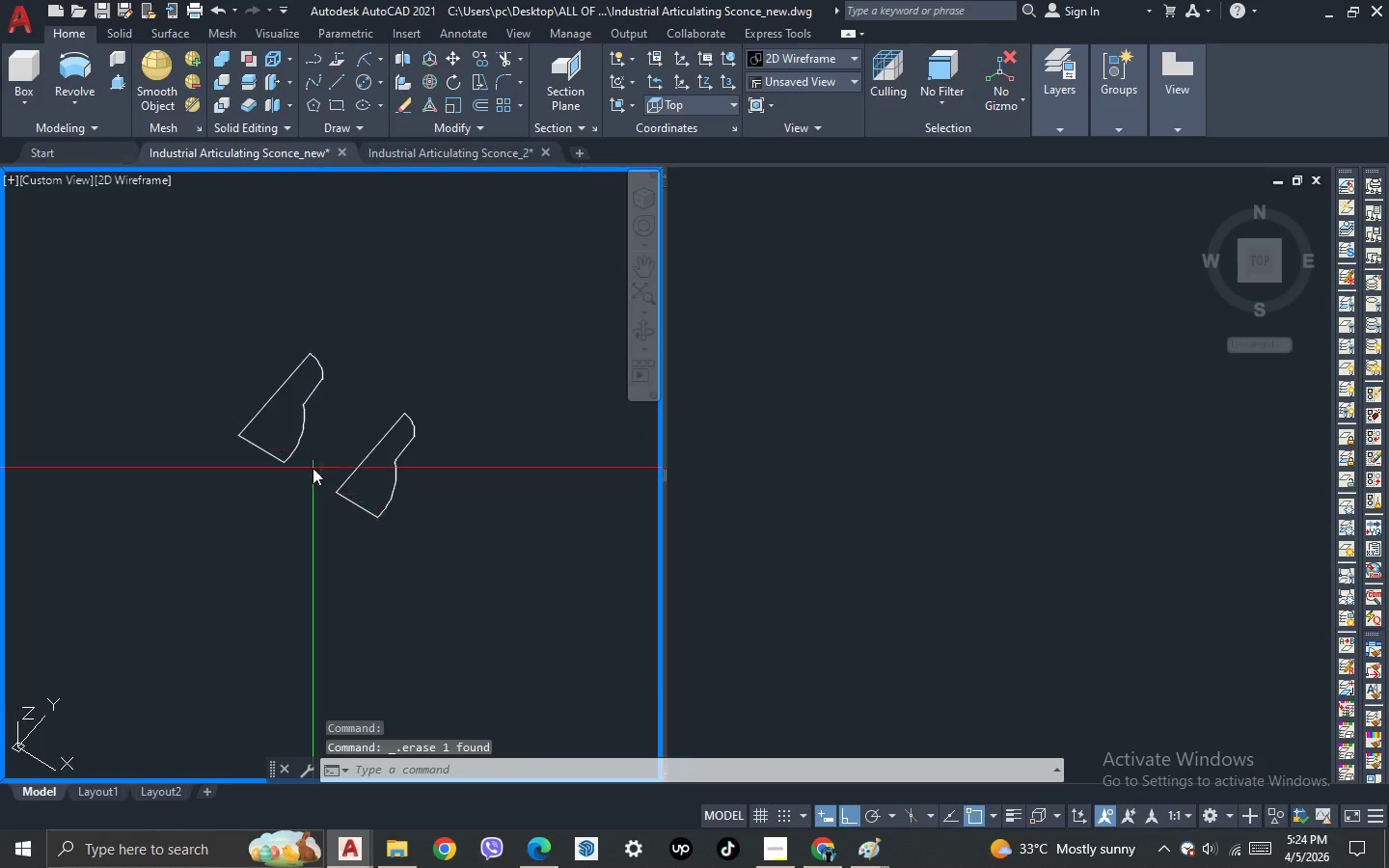 
double_click([286, 436])
 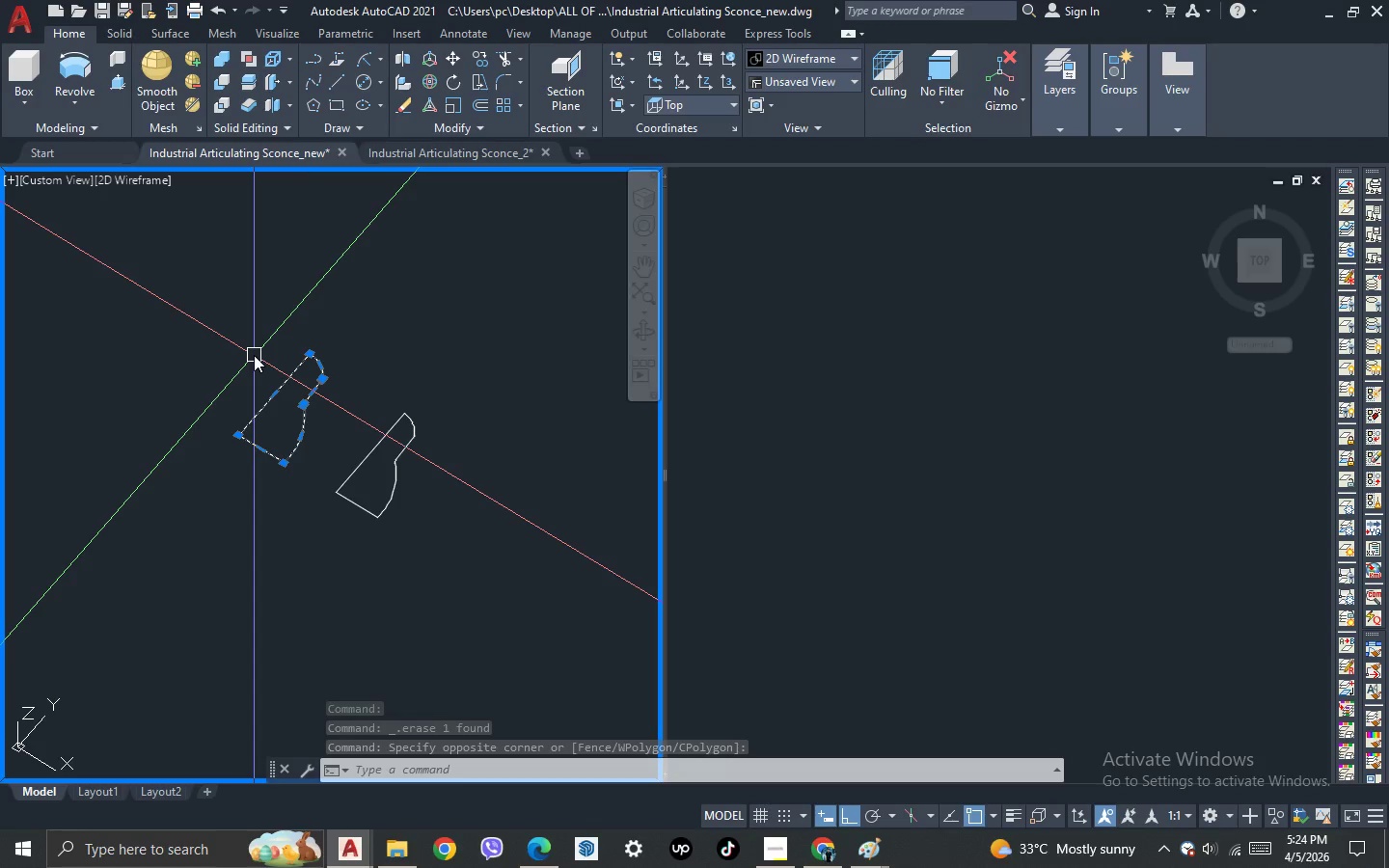 
wait(5.83)
 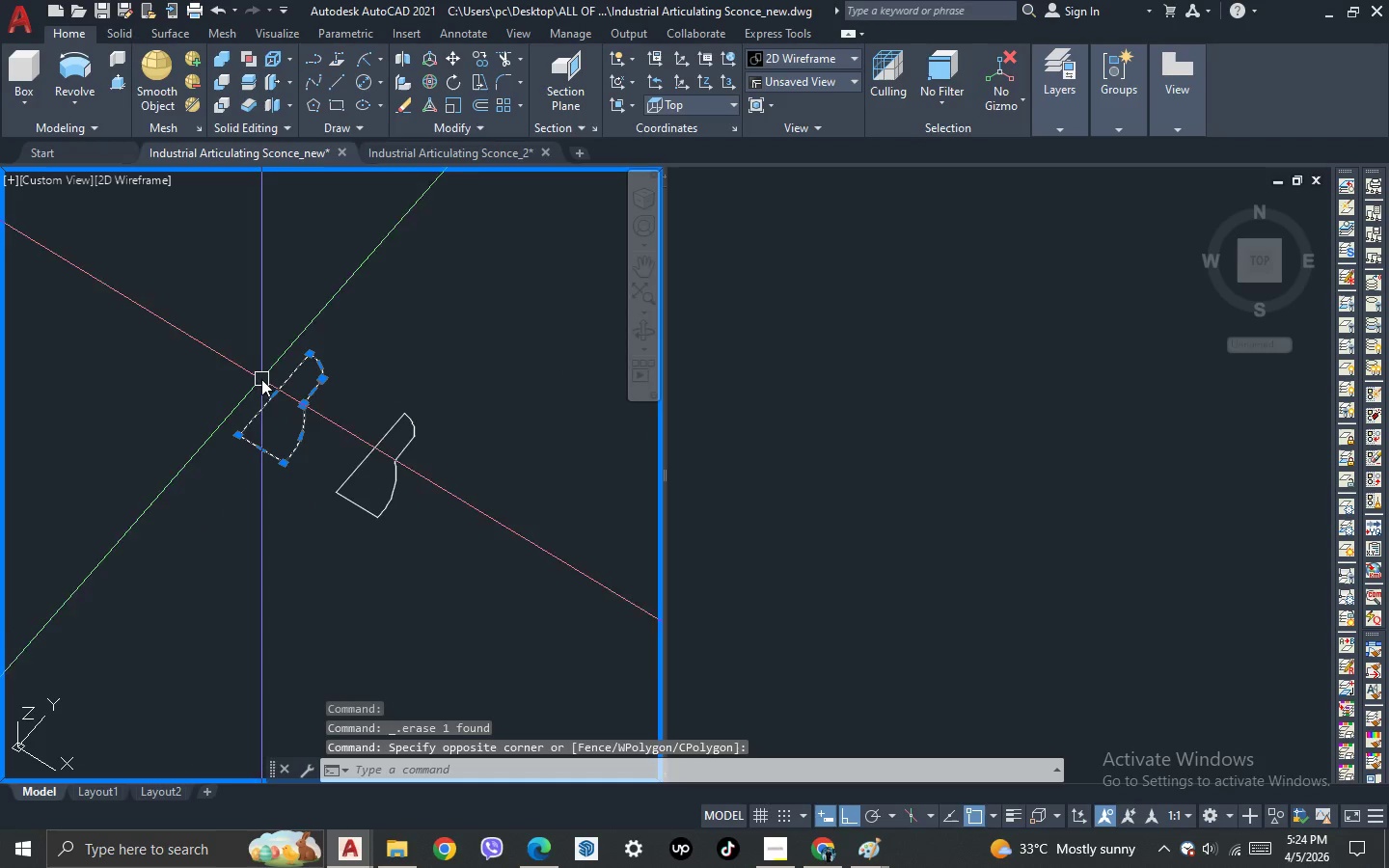 
left_click([75, 67])
 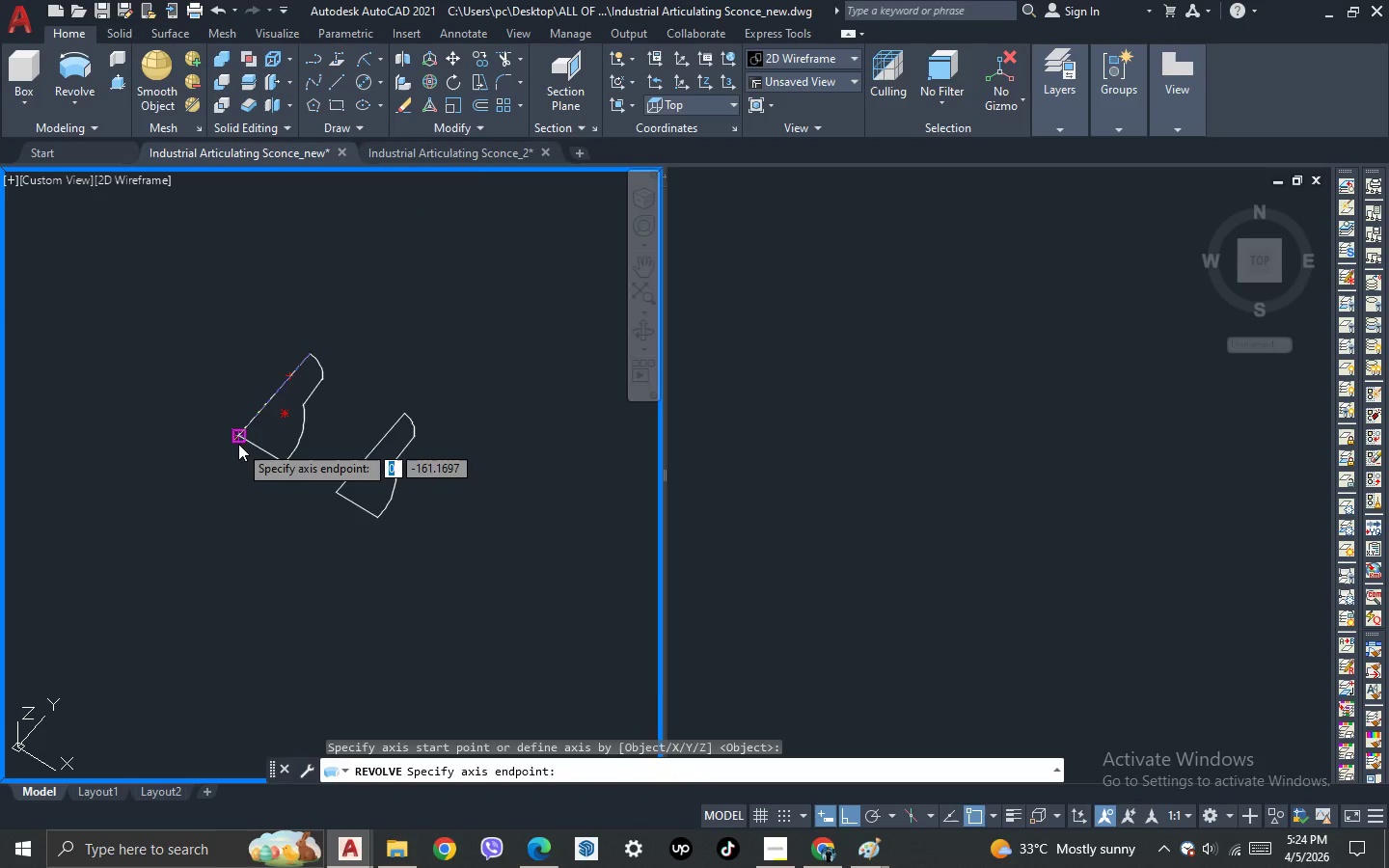 
left_click([238, 439])
 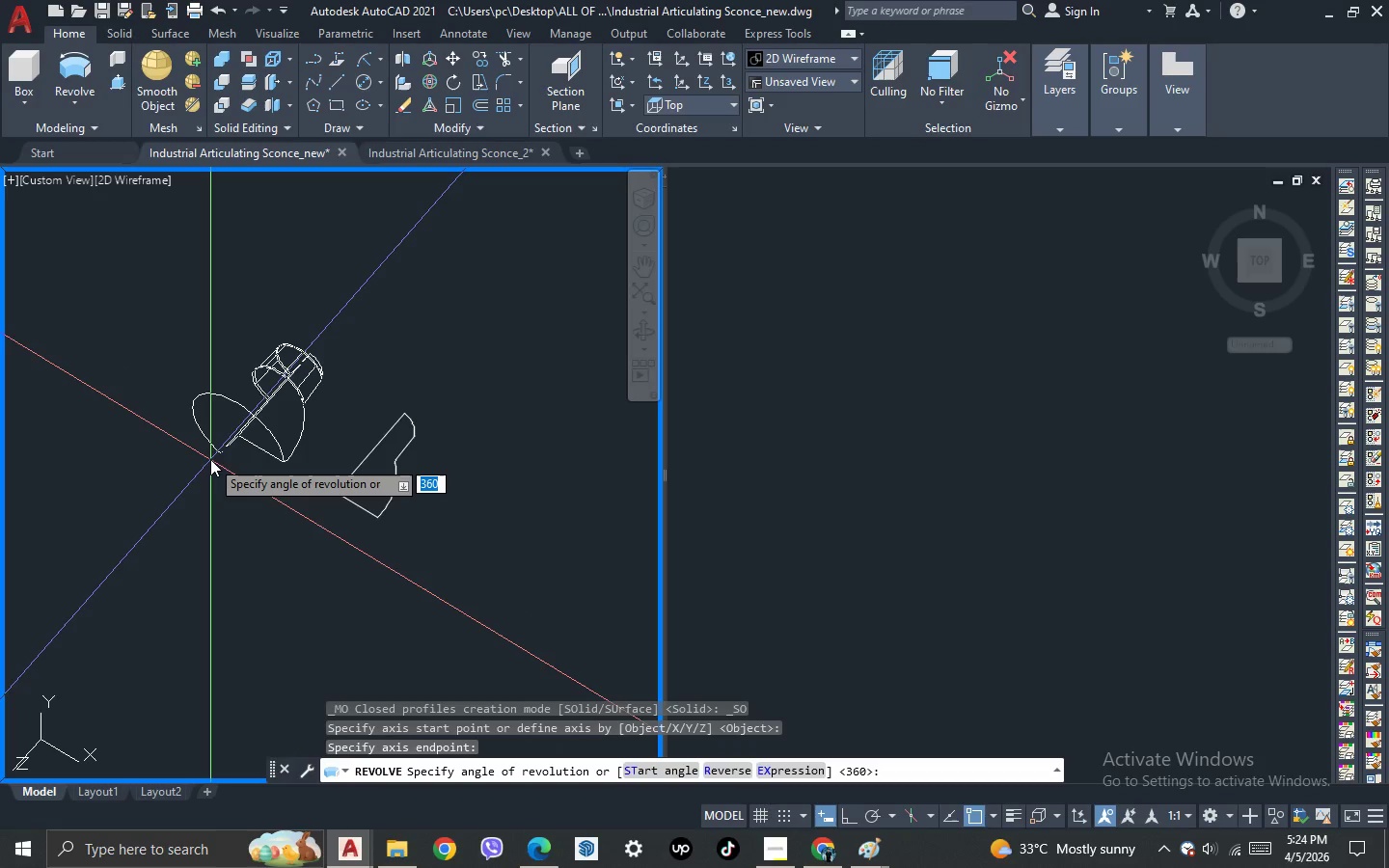 
key(Enter)
 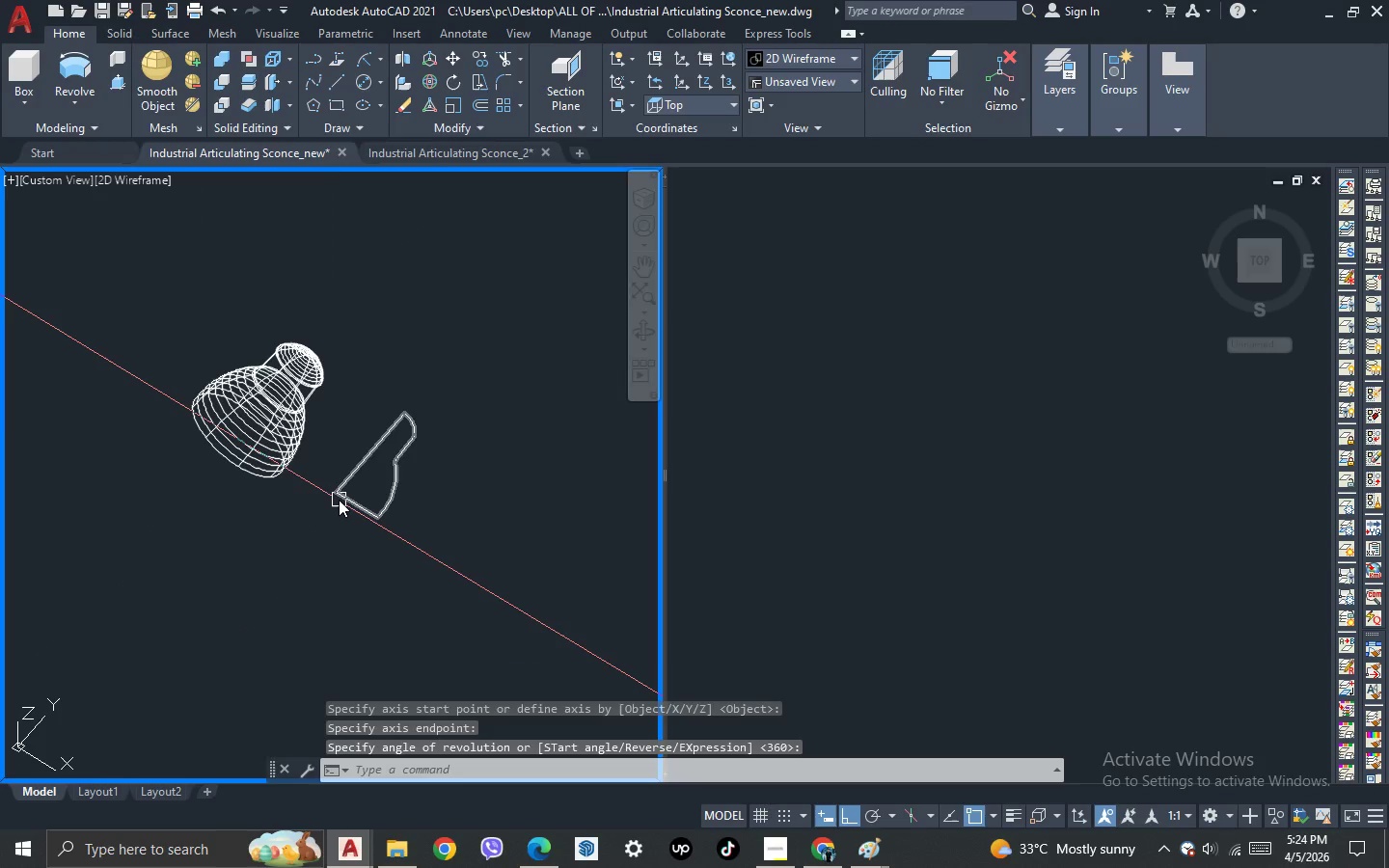 
left_click([339, 500])
 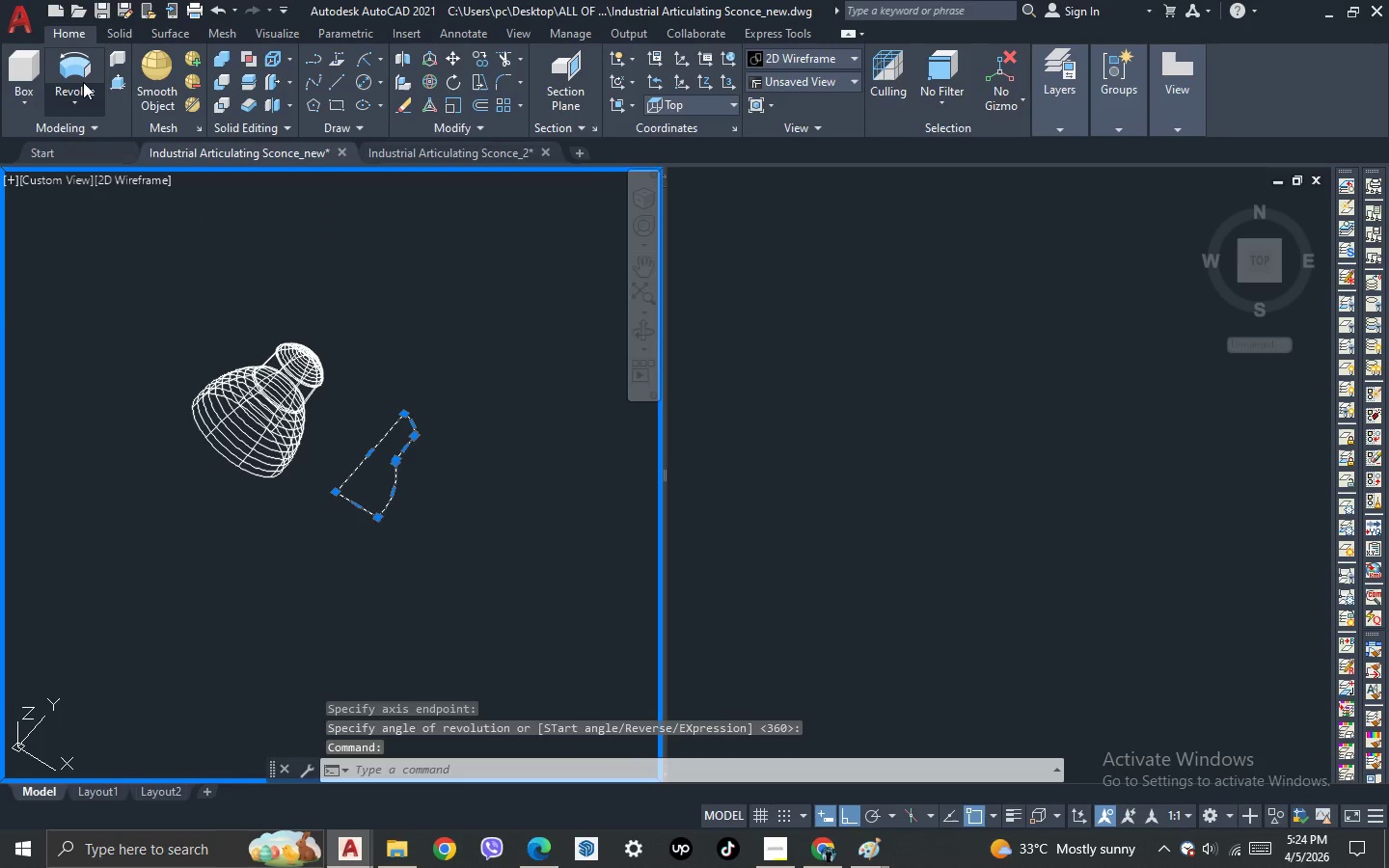 
left_click([71, 68])
 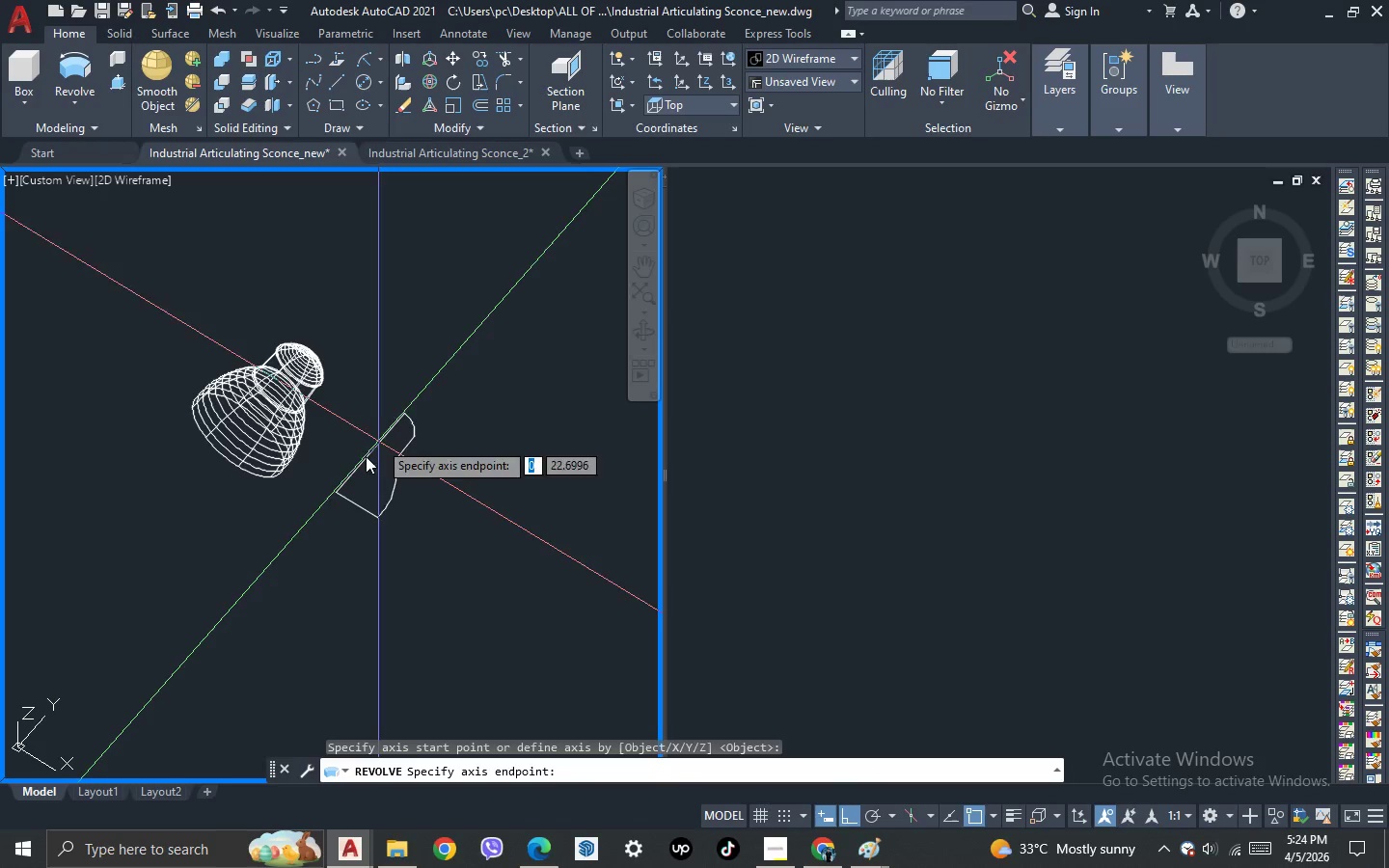 
left_click([272, 551])
 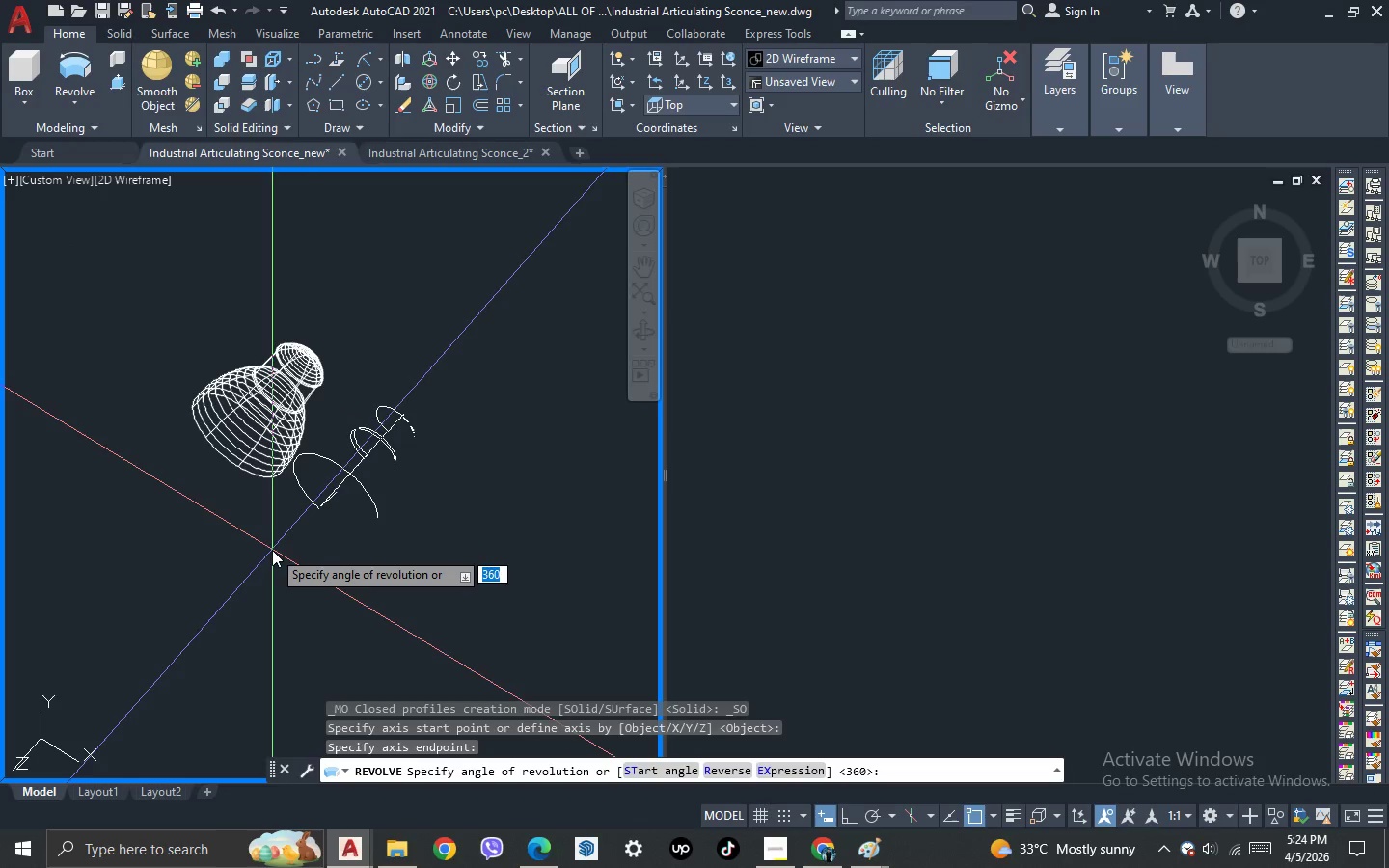 
key(Enter)
 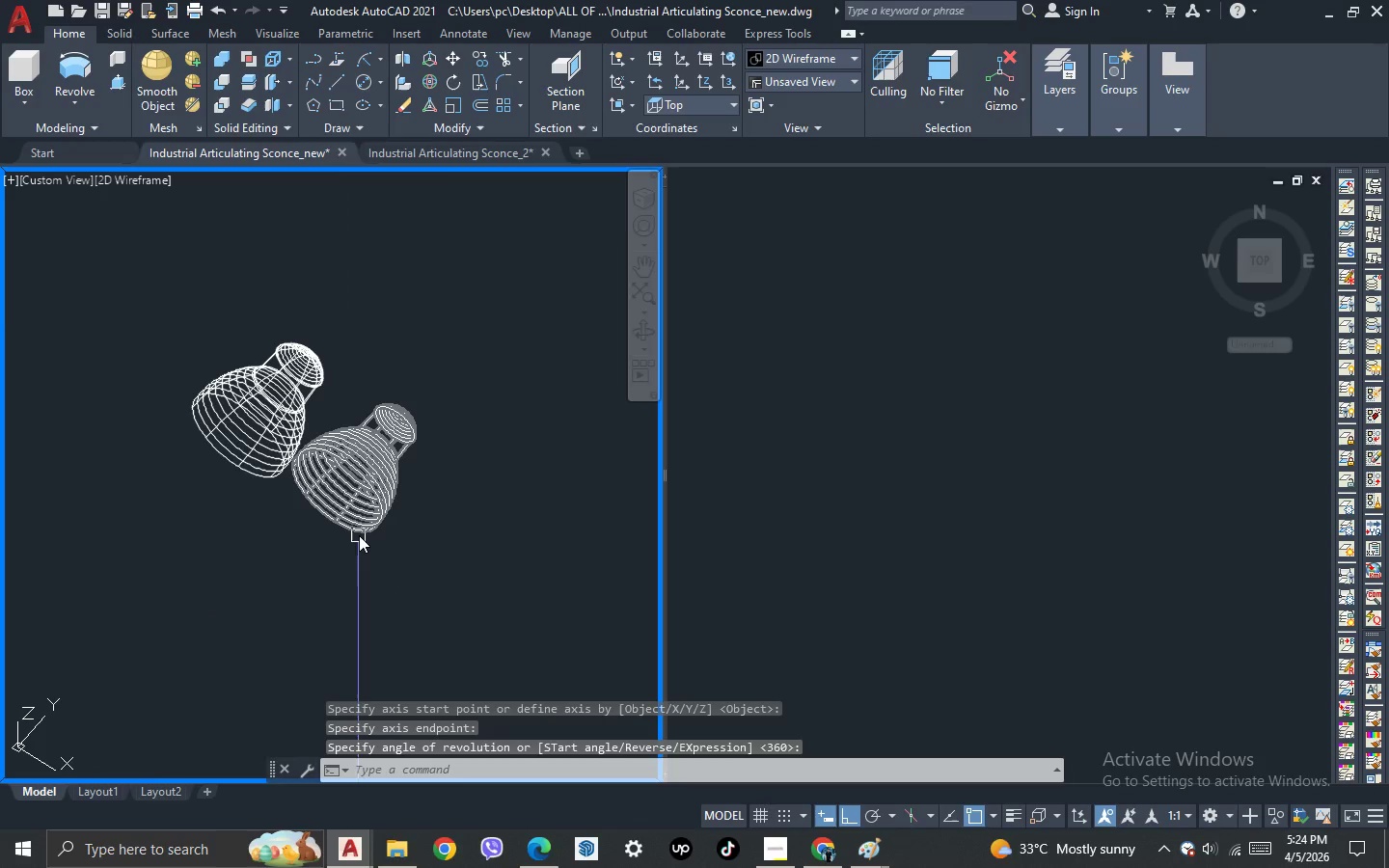 
left_click_drag(start_coordinate=[361, 535], to_coordinate=[359, 524])
 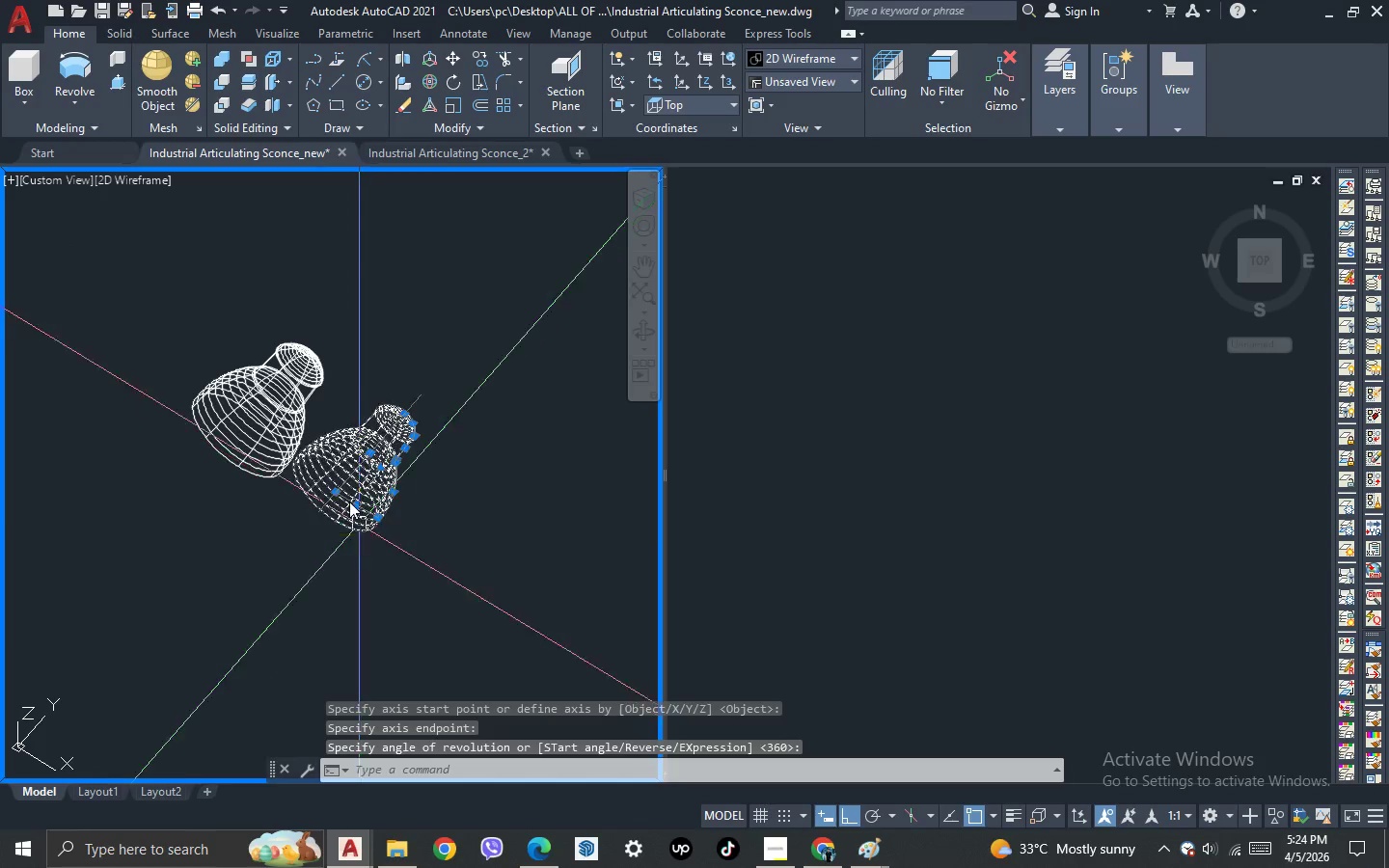 
double_click([348, 501])
 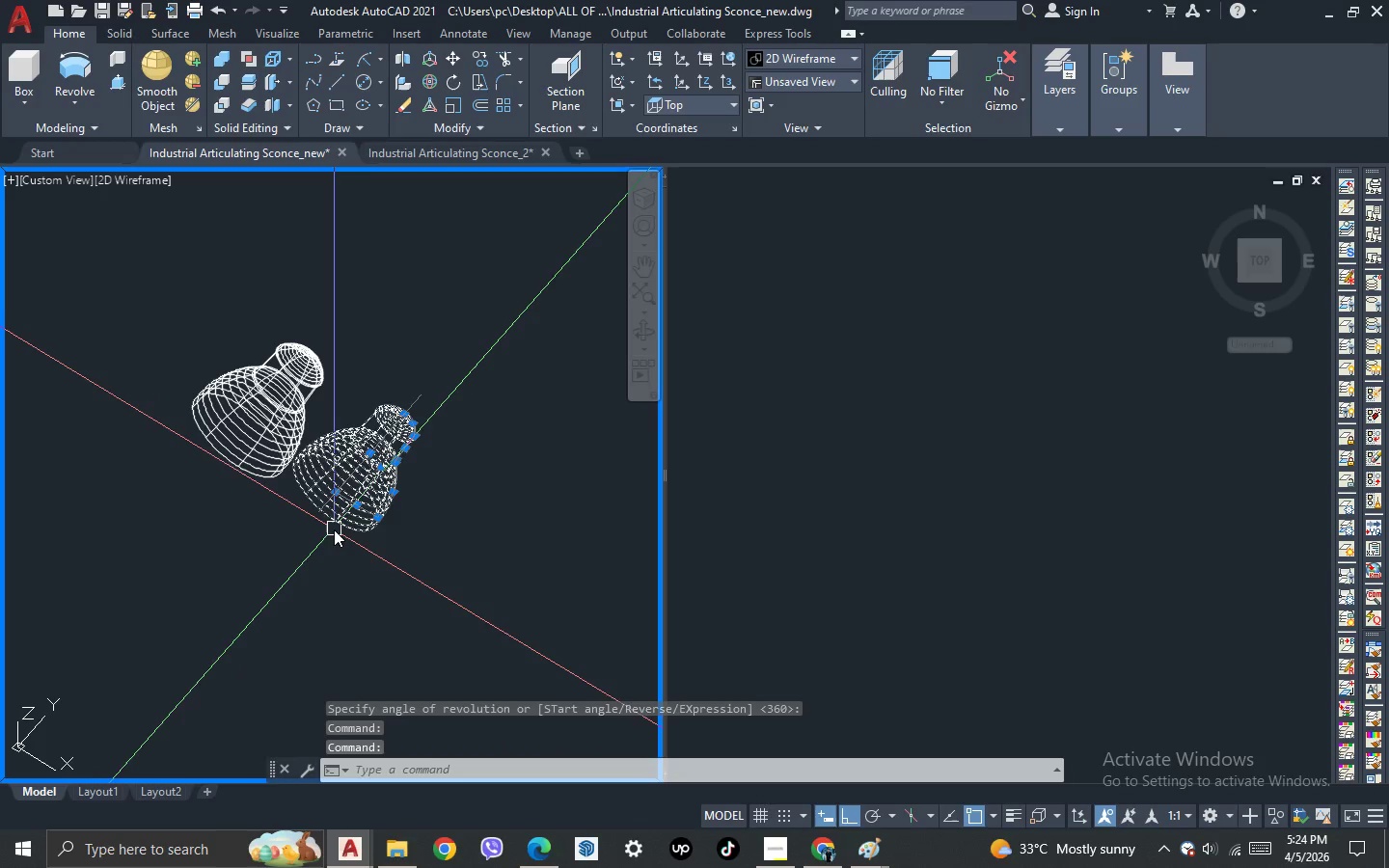 
key(M)
 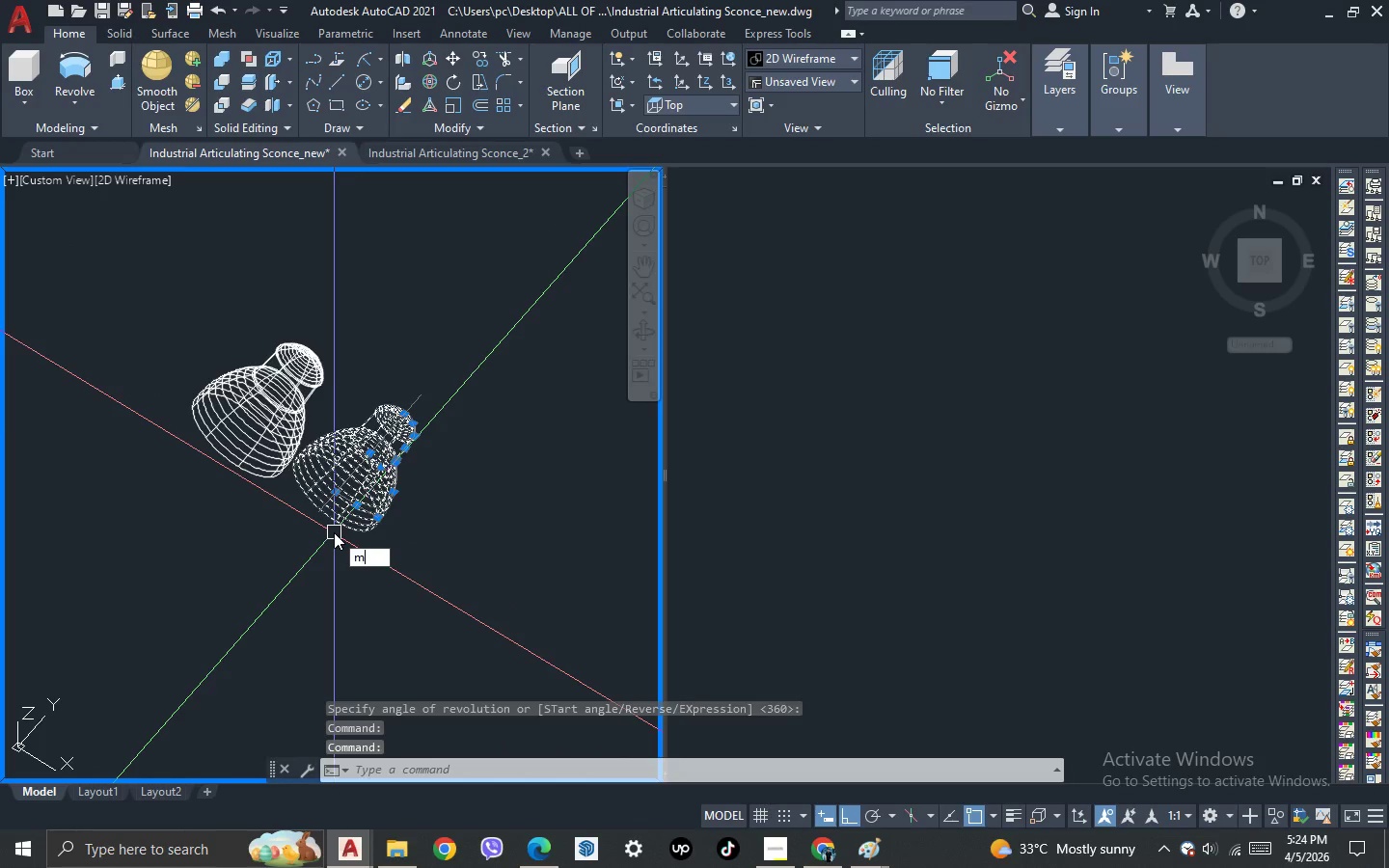 
key(Space)
 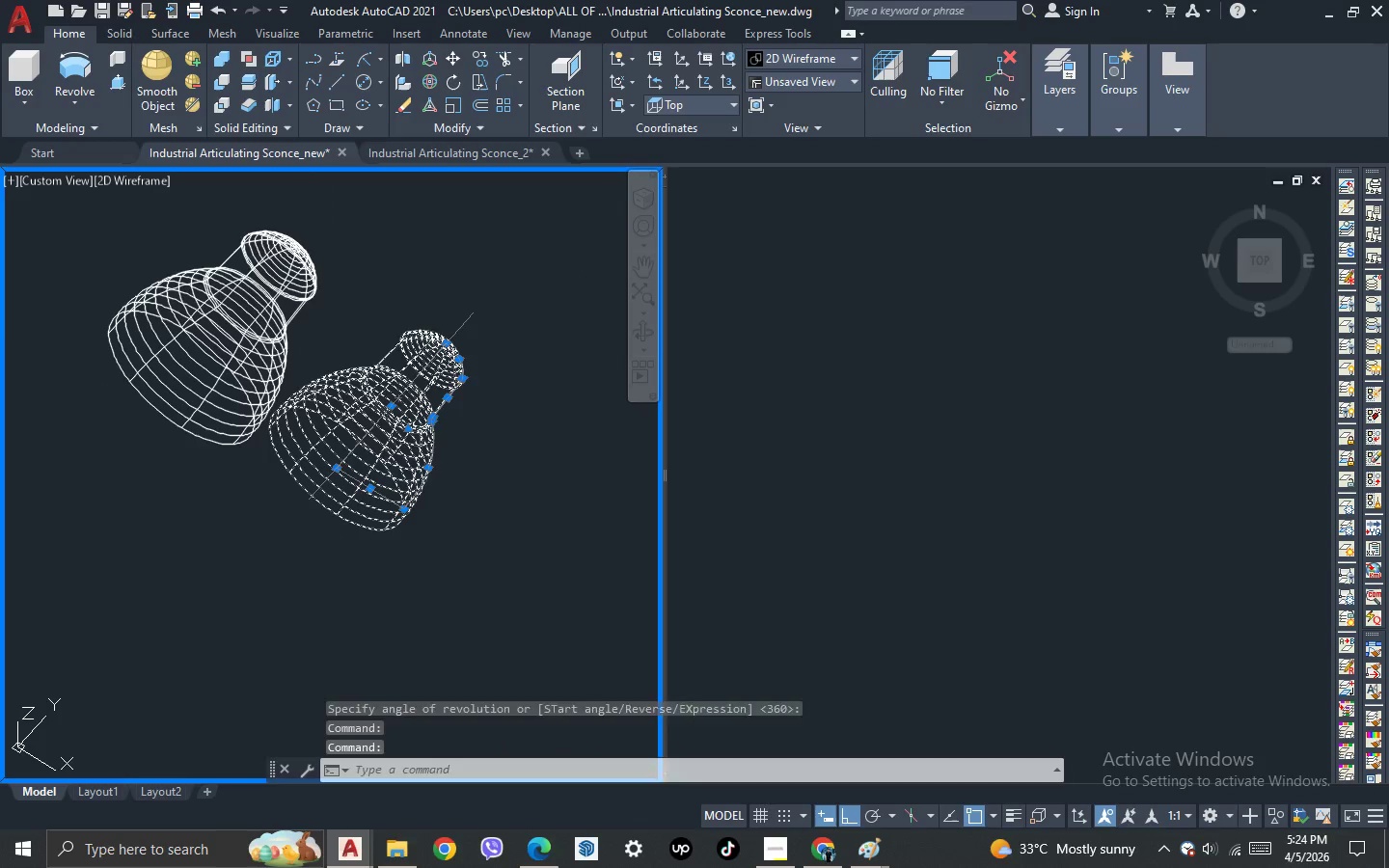 
scroll: coordinate [327, 498], scroll_direction: up, amount: 4.0
 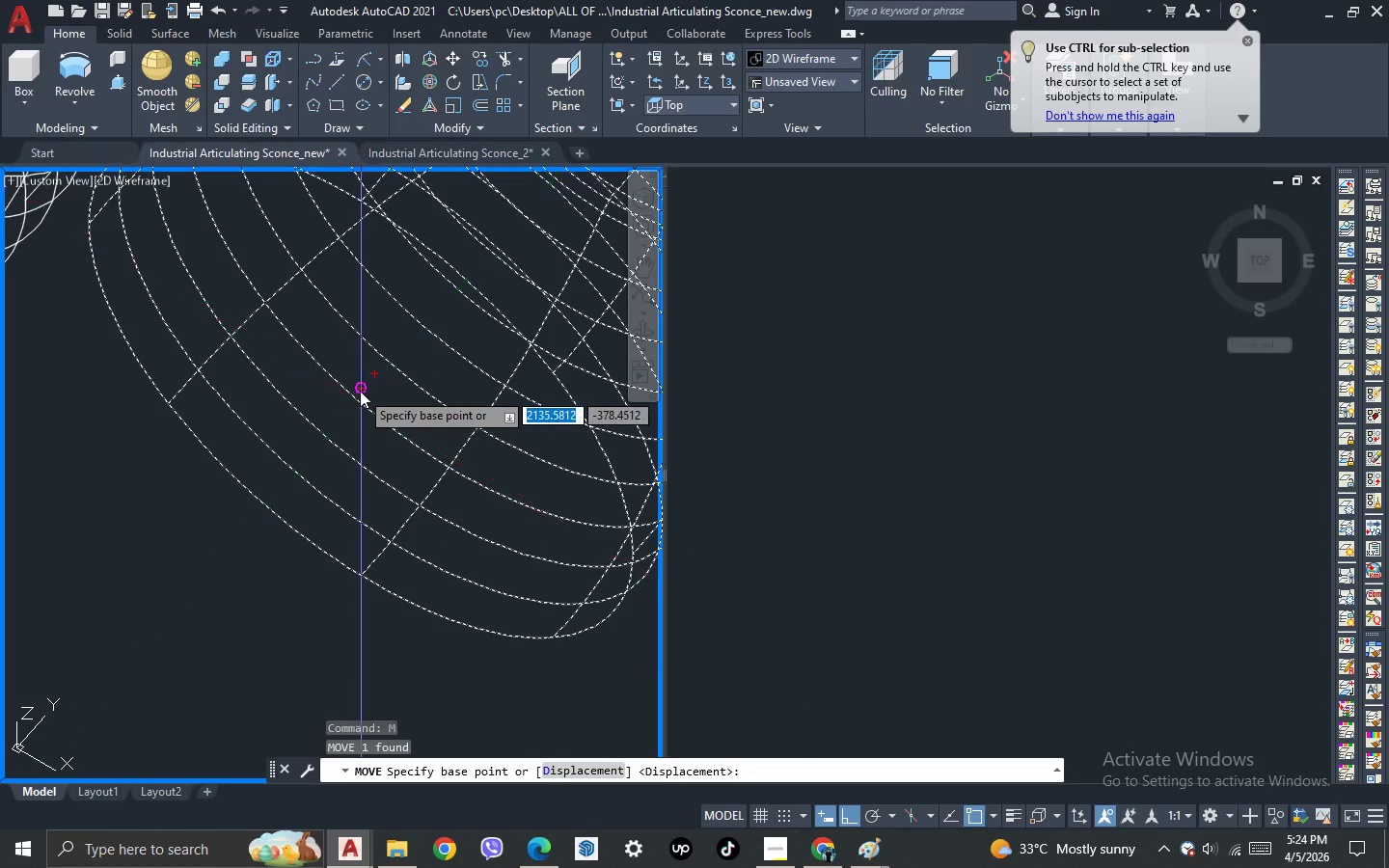 
left_click([360, 390])
 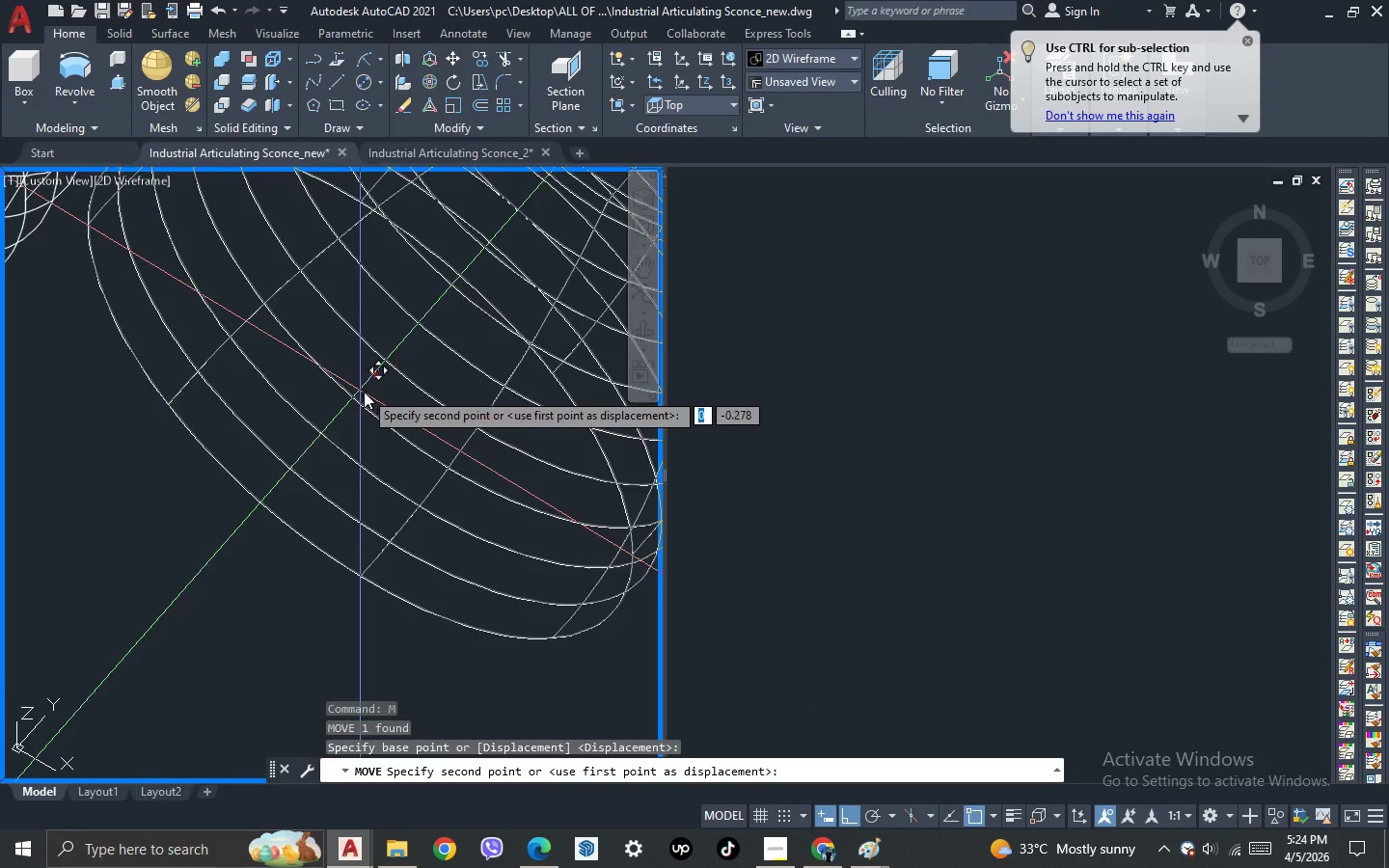 
scroll: coordinate [376, 410], scroll_direction: down, amount: 3.0
 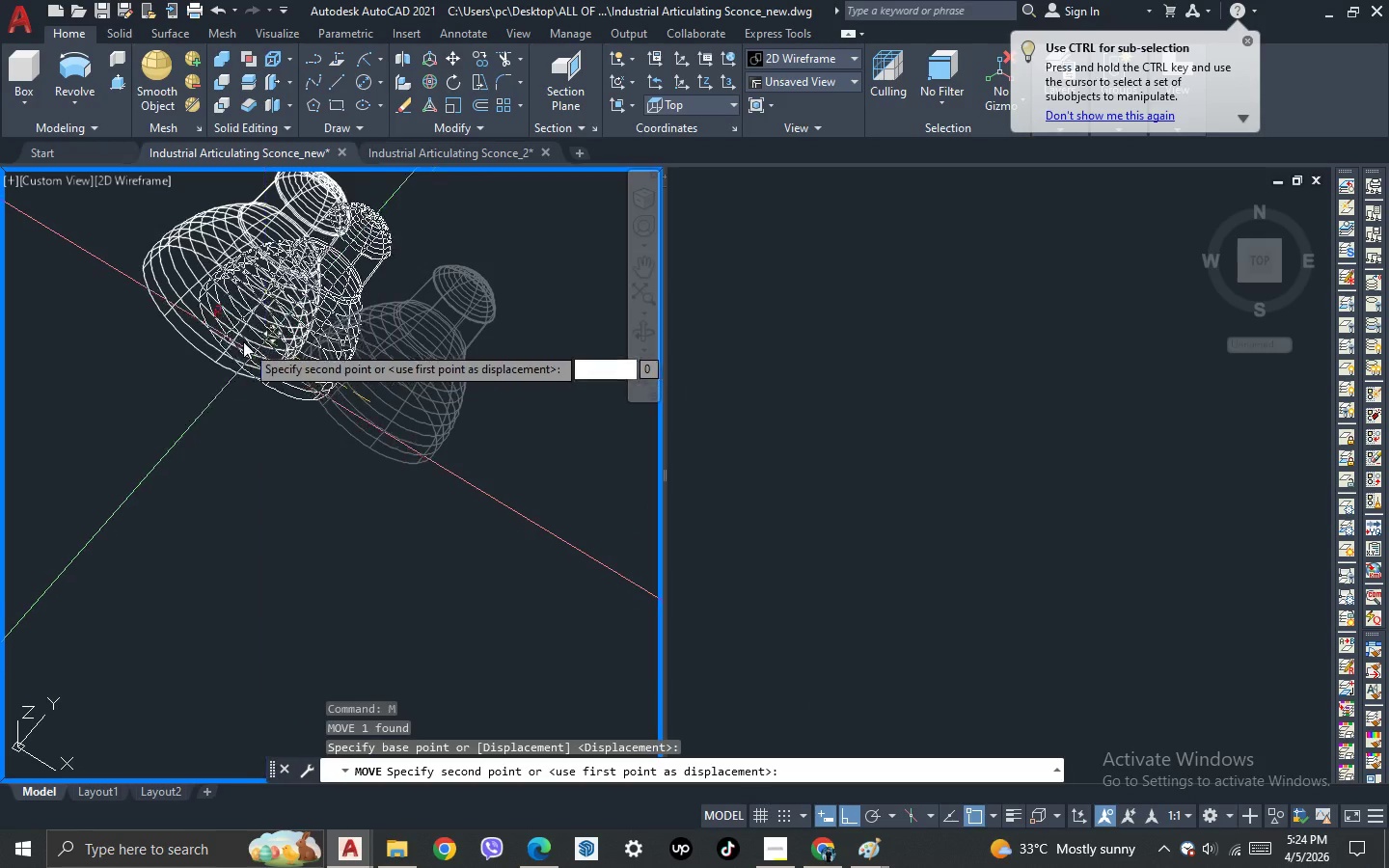 
scroll: coordinate [228, 325], scroll_direction: up, amount: 2.0
 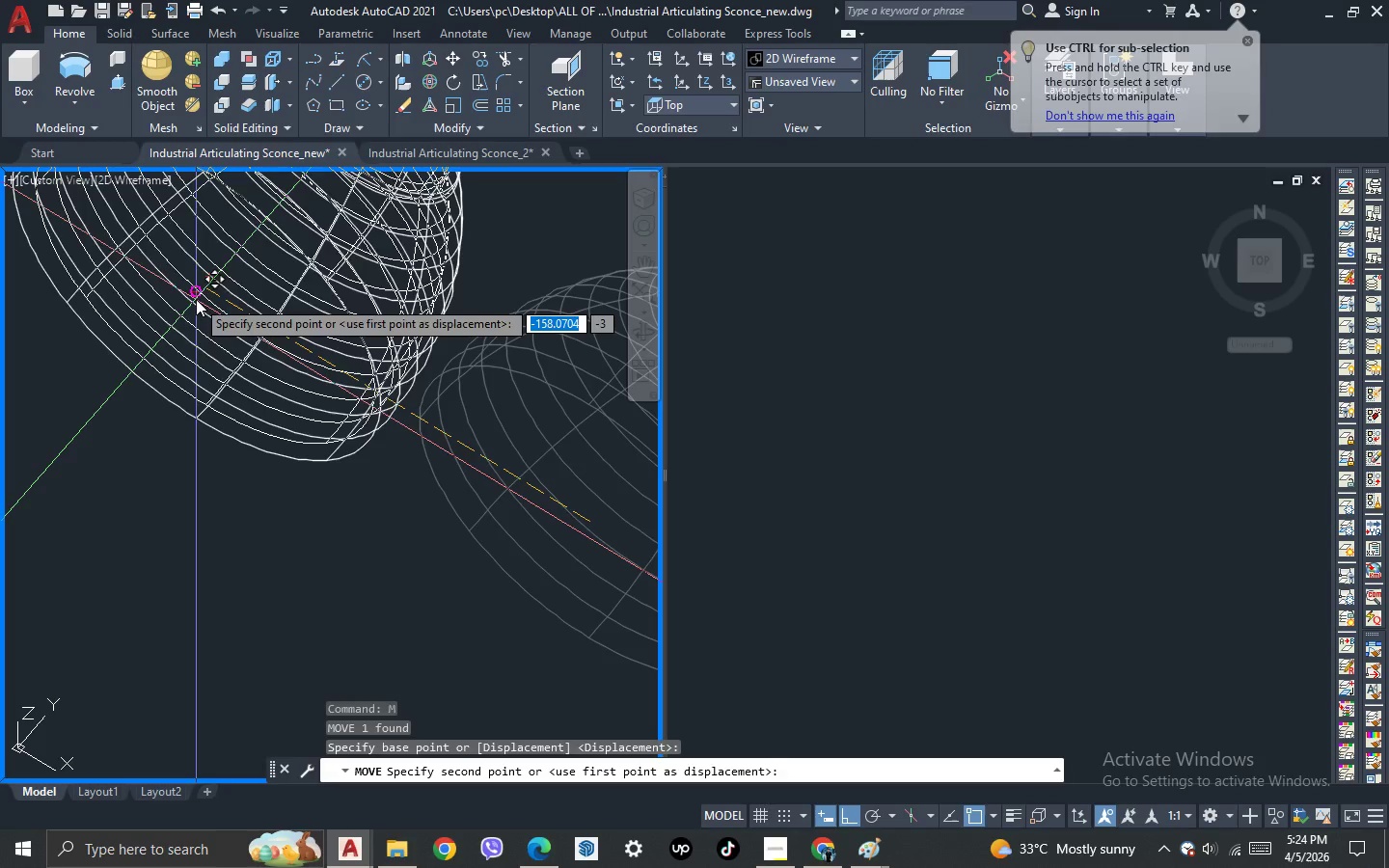 
left_click([196, 292])
 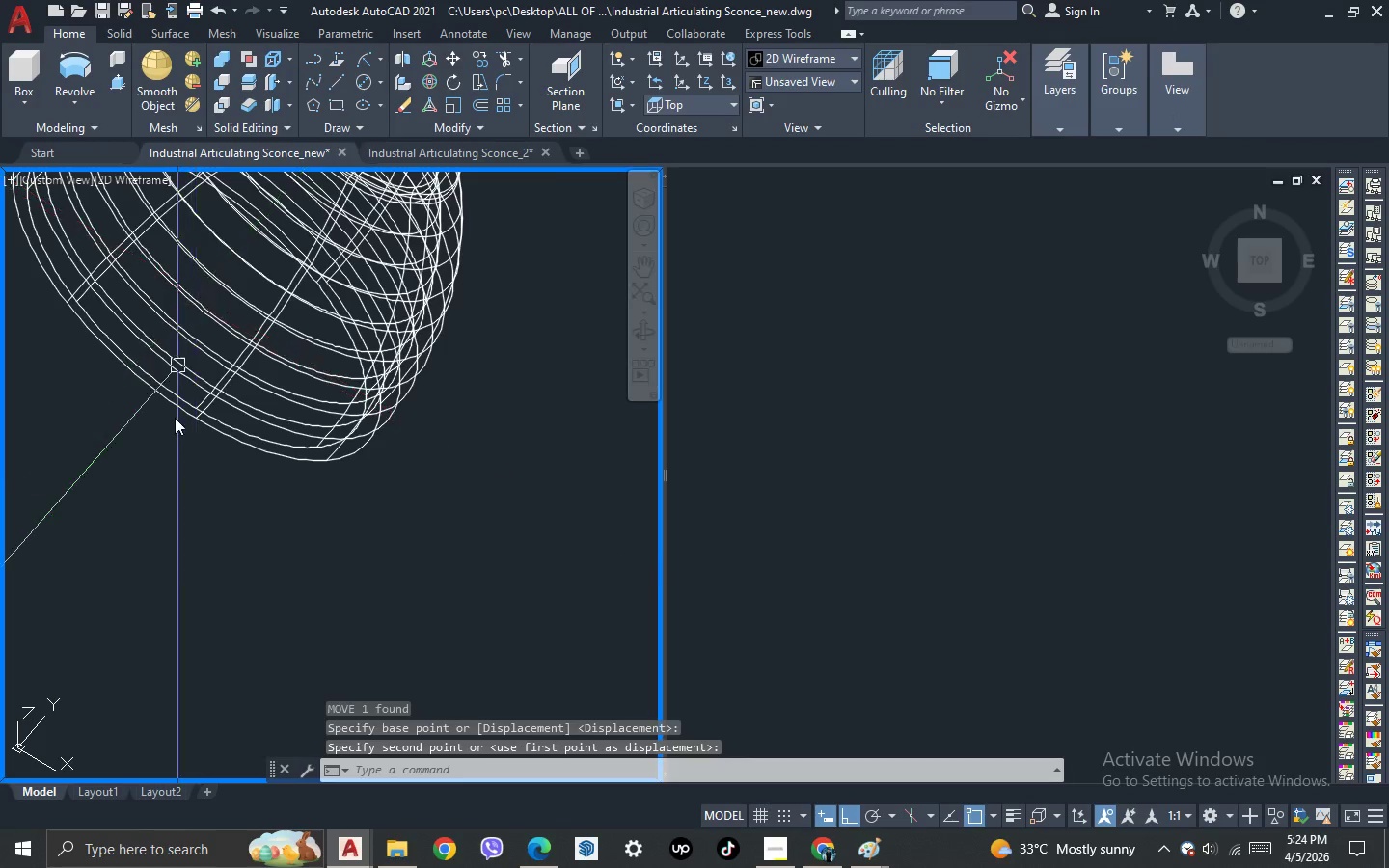 
scroll: coordinate [186, 352], scroll_direction: down, amount: 1.0
 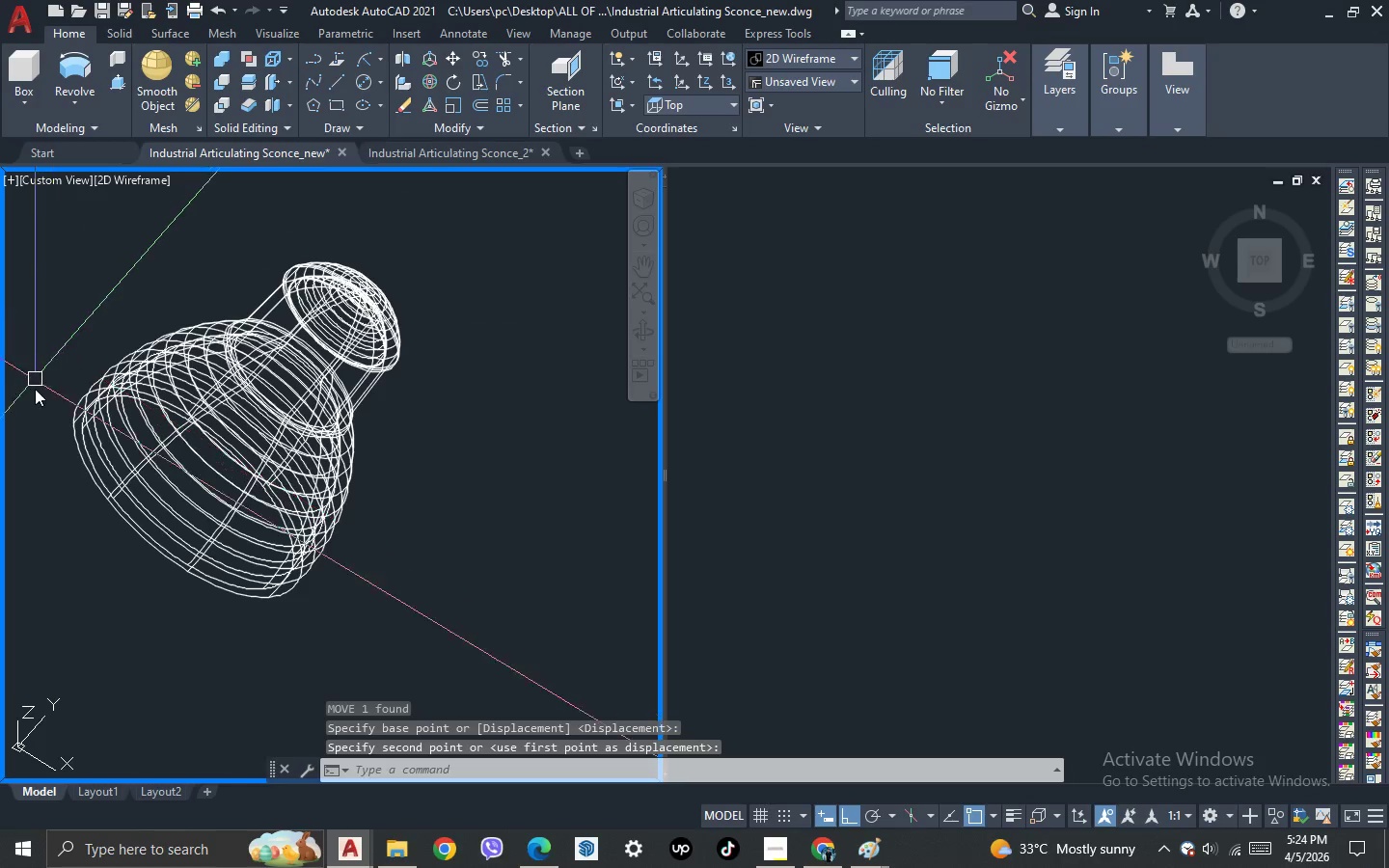 
scroll: coordinate [44, 414], scroll_direction: up, amount: 2.0
 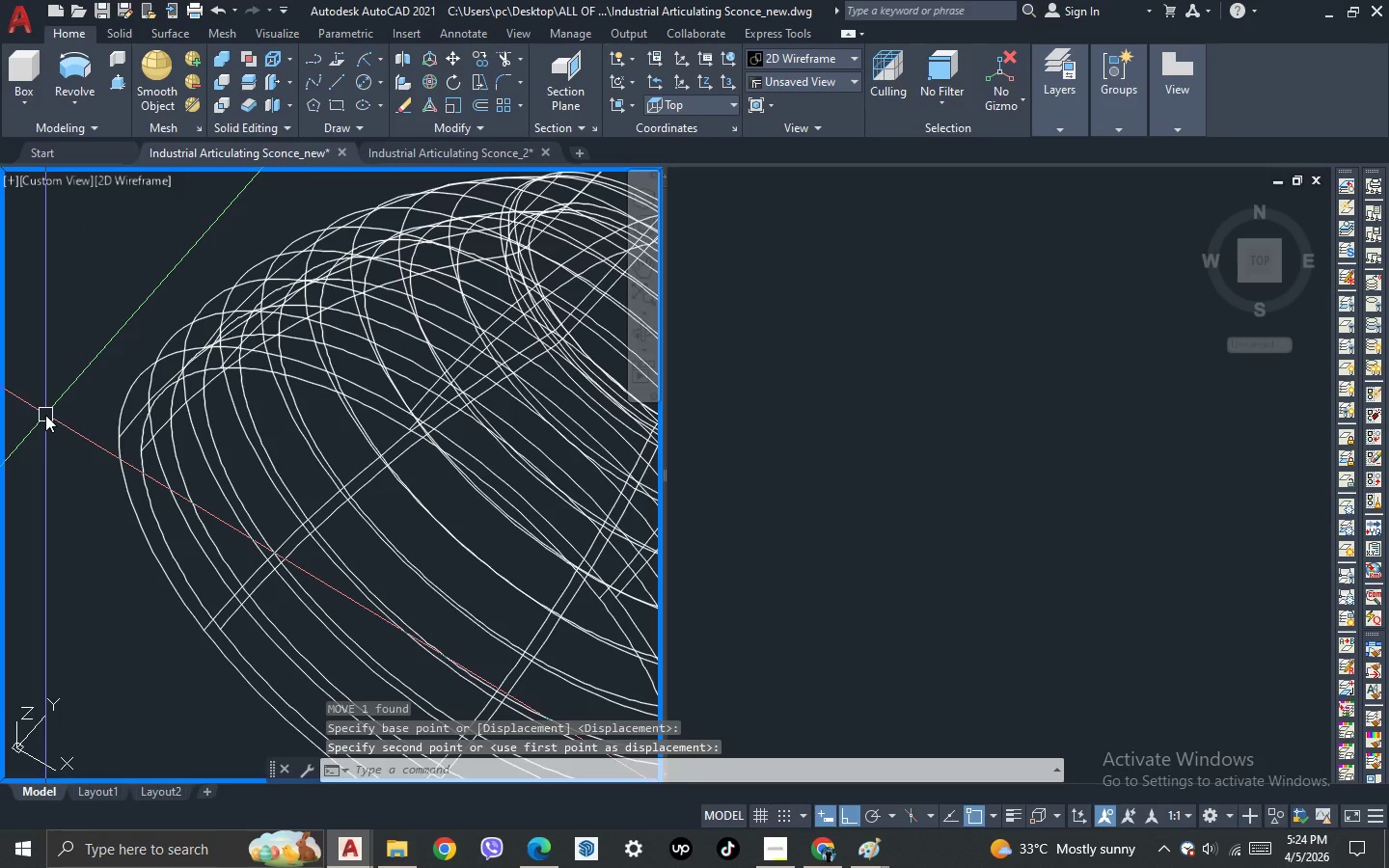 
type(su )
 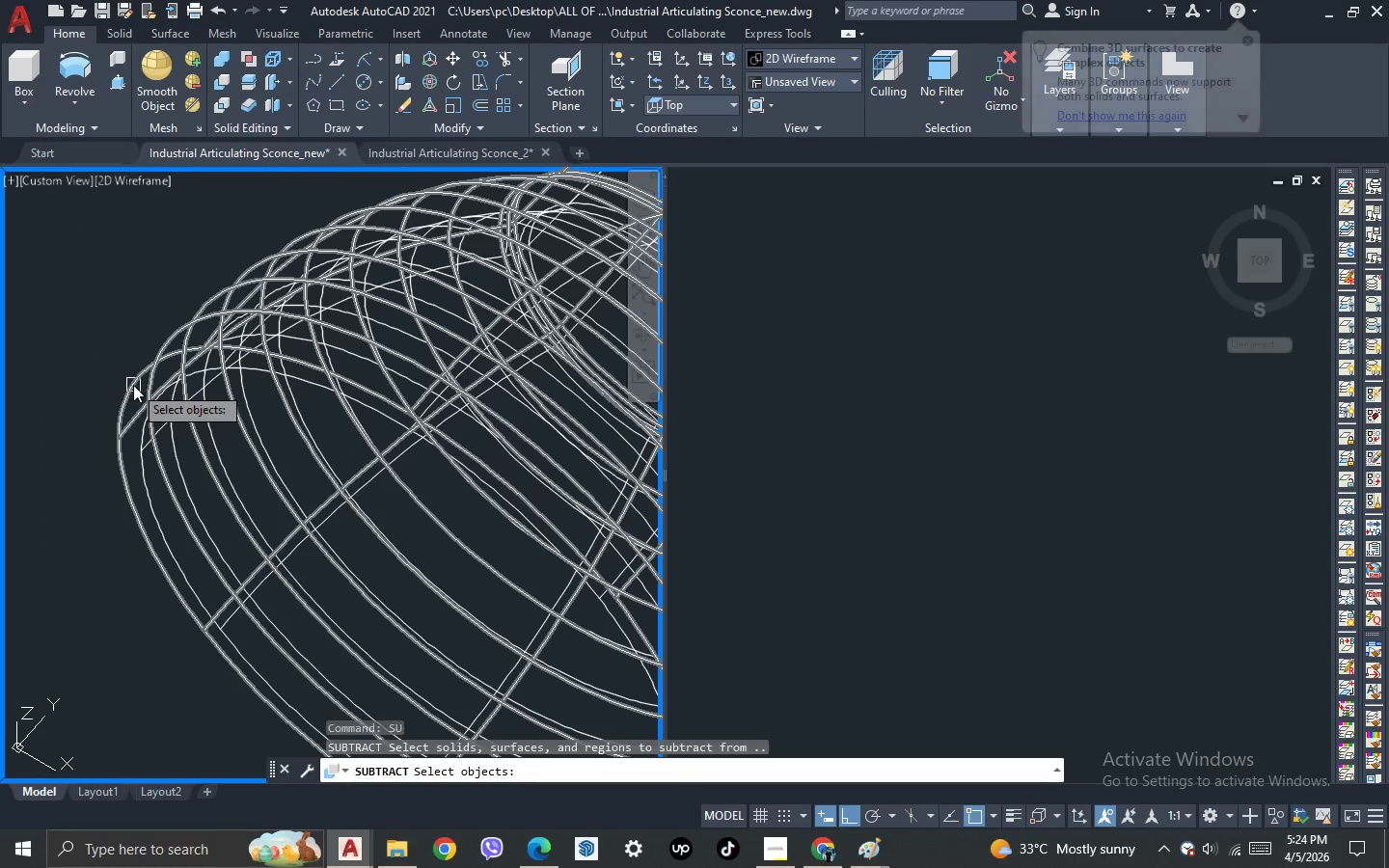 
left_click([134, 385])
 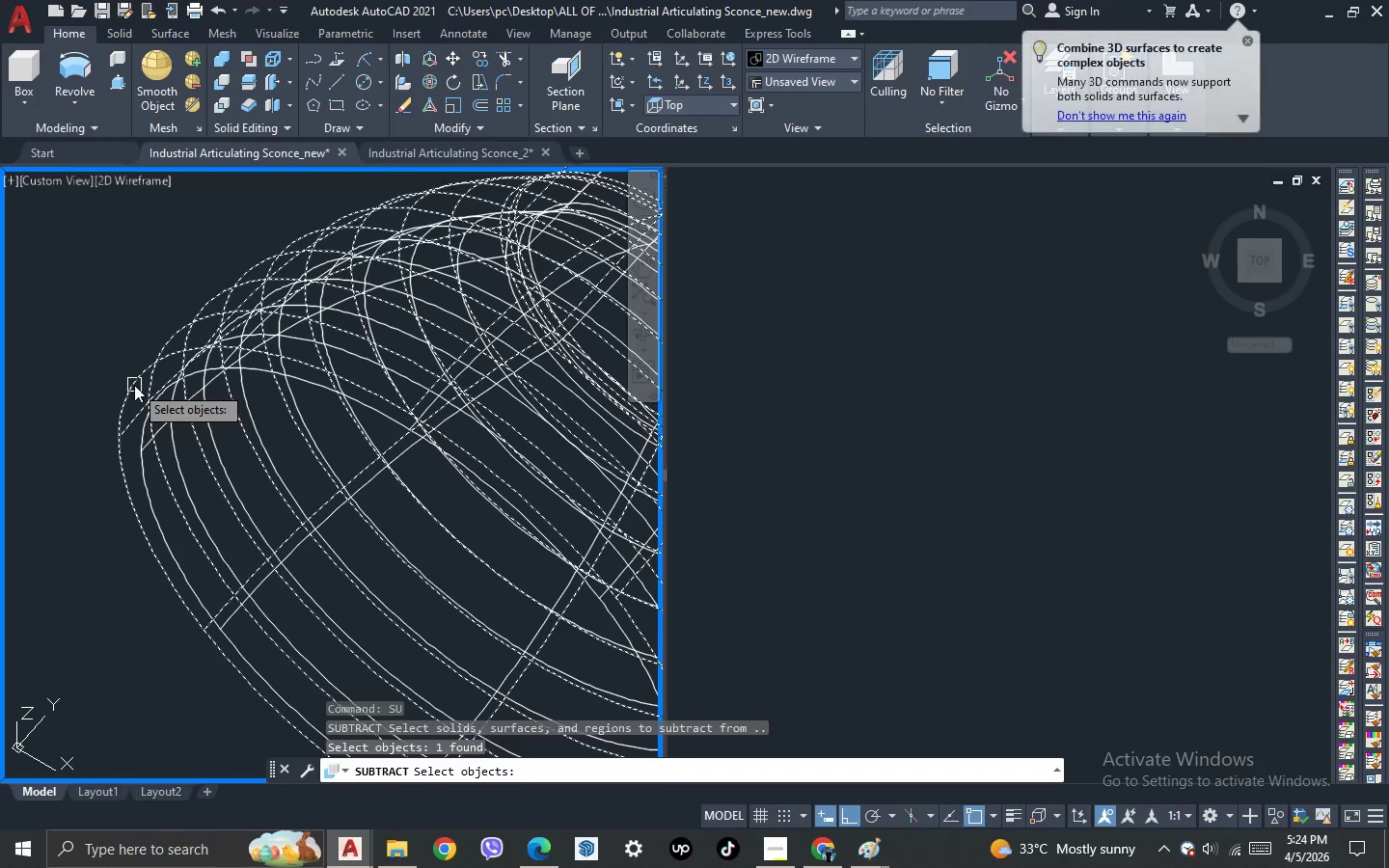 
key(Space)
 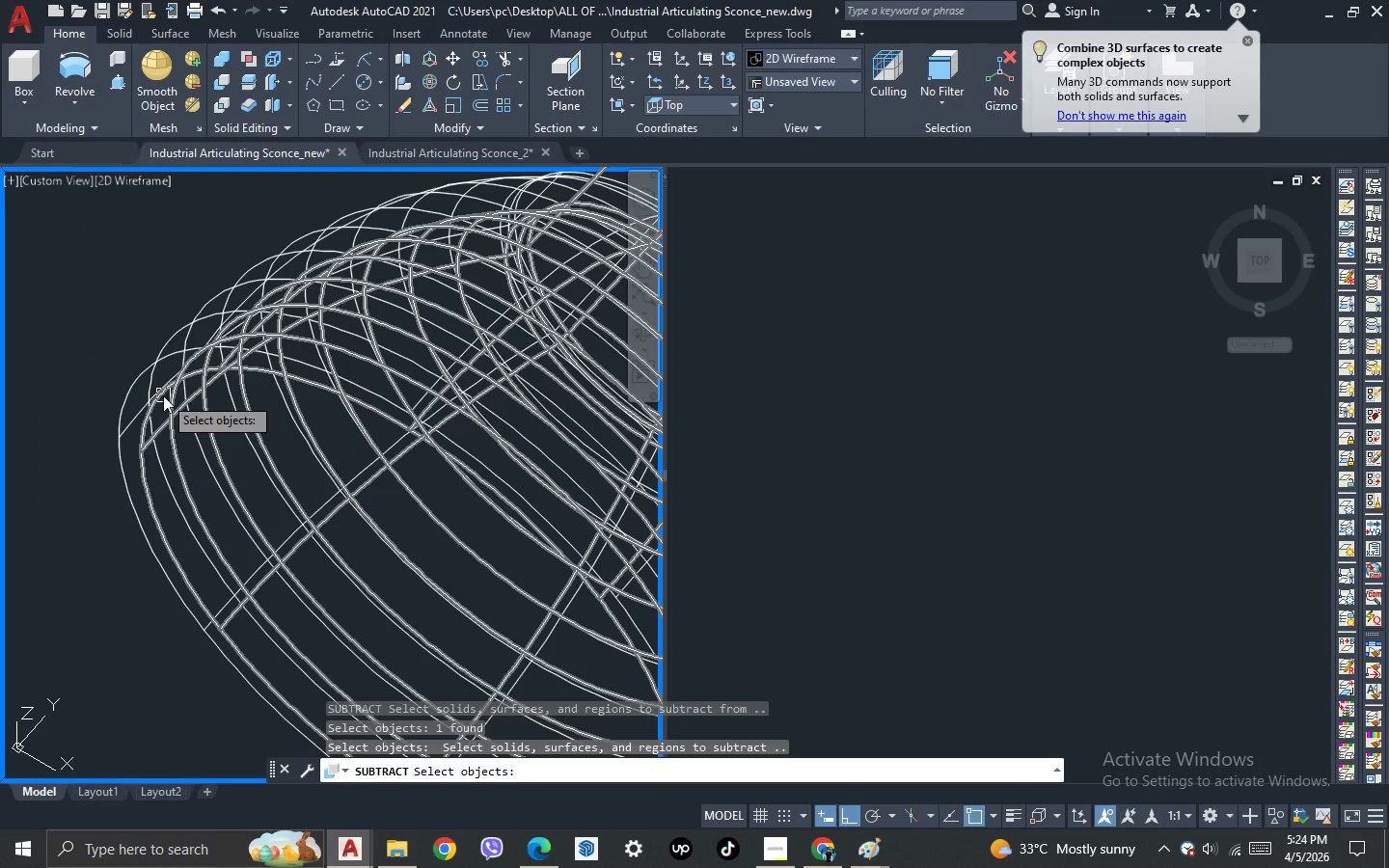 
left_click([164, 395])
 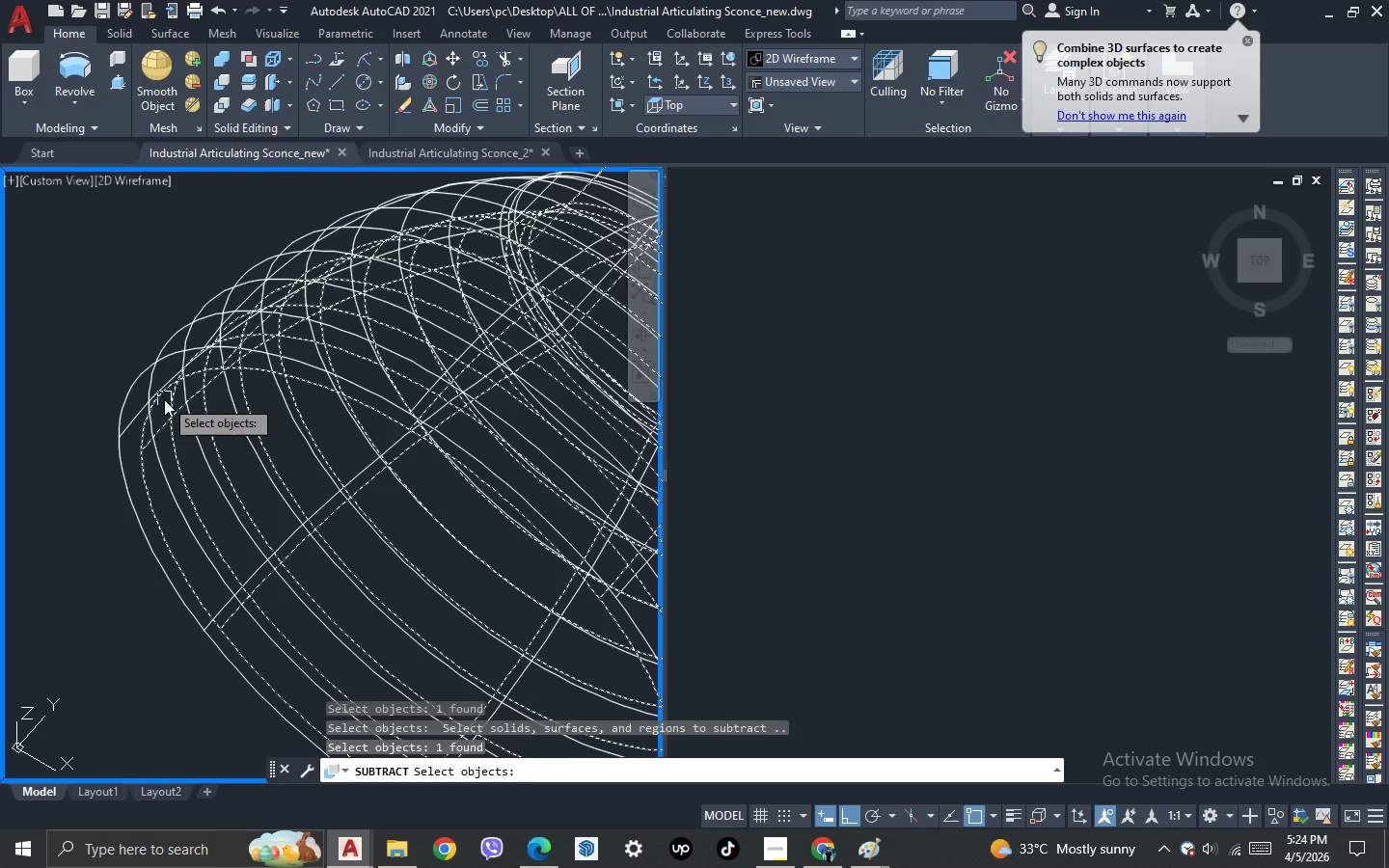 
key(Space)
 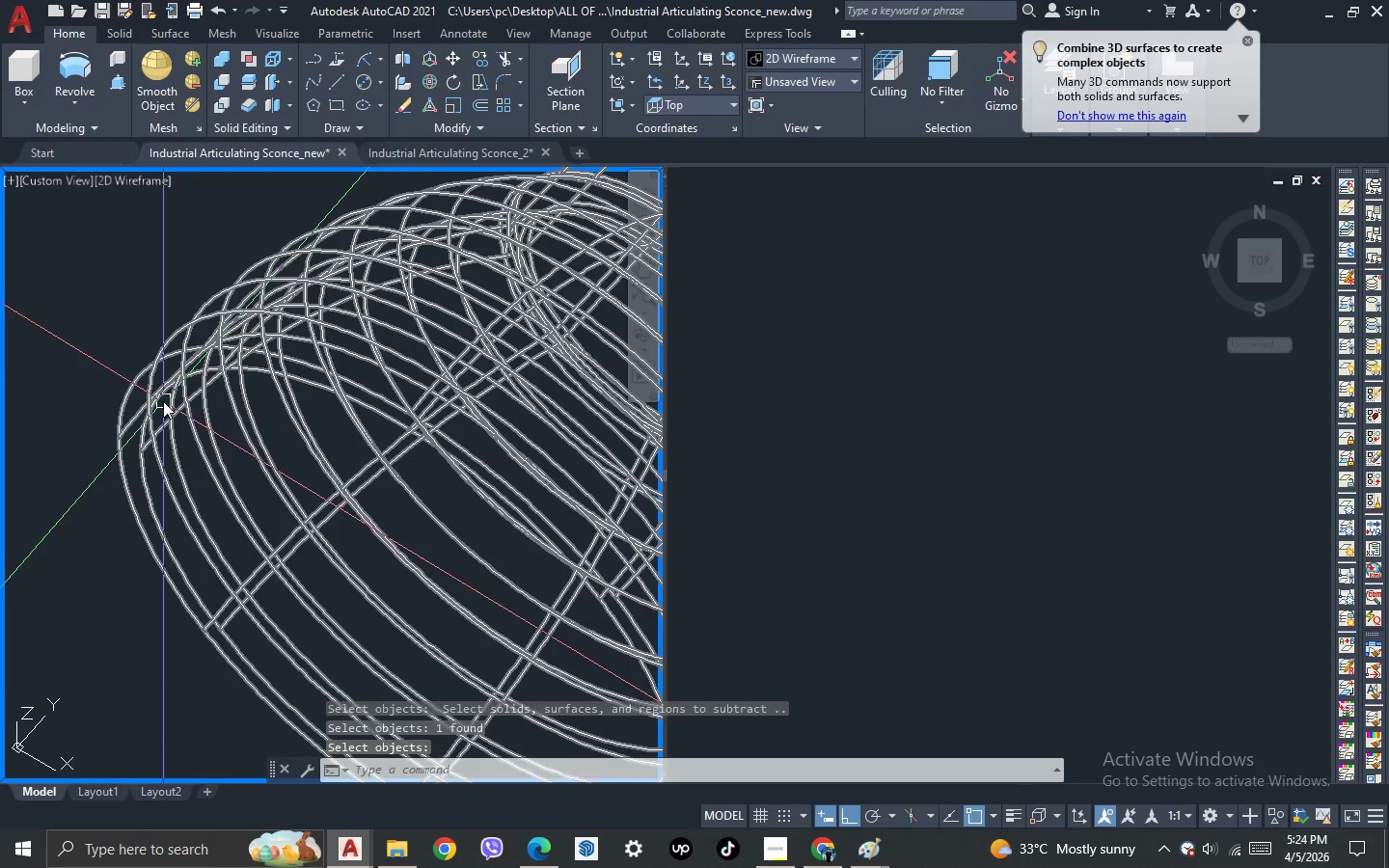 
scroll: coordinate [163, 401], scroll_direction: down, amount: 2.0
 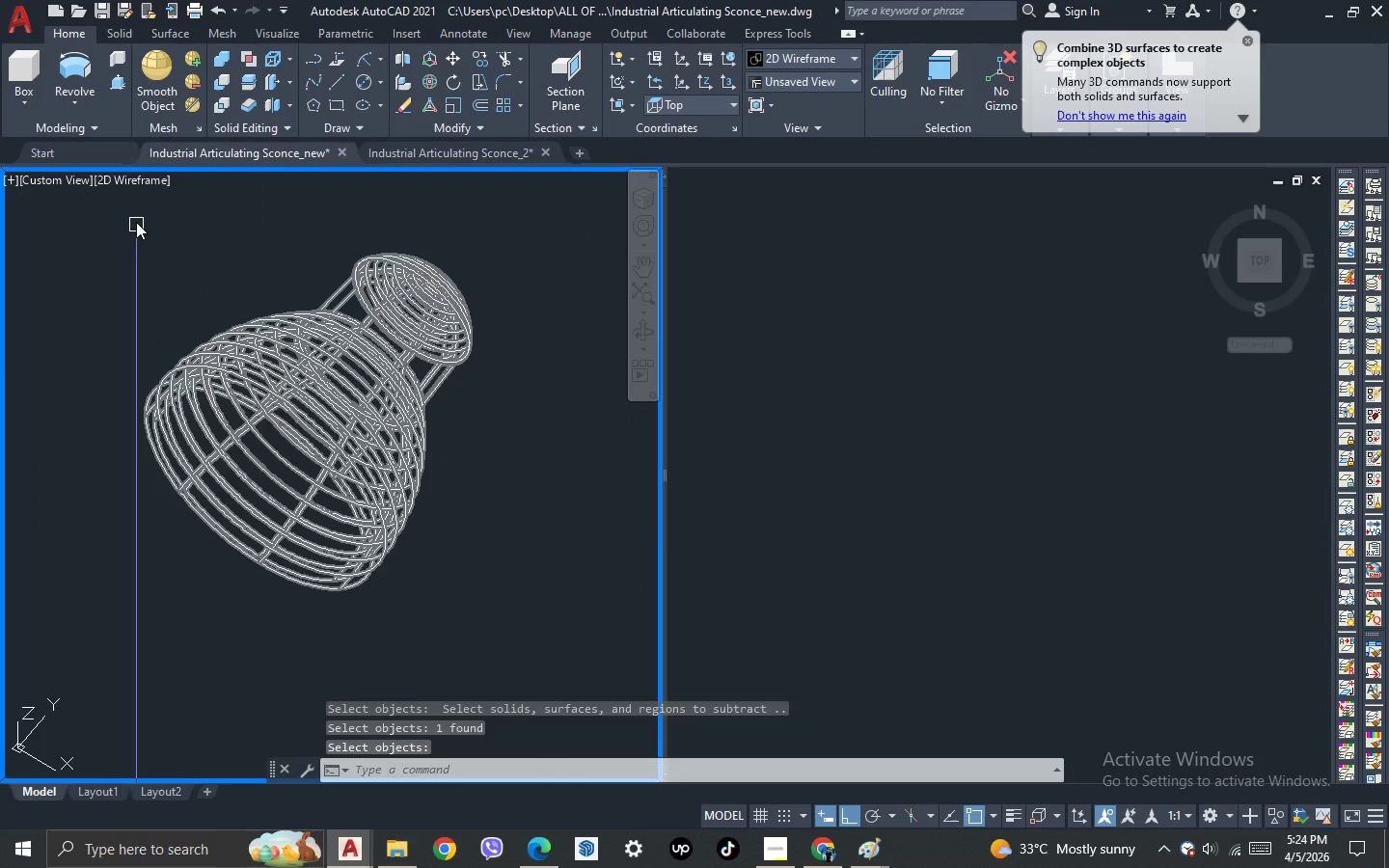 
left_click([137, 189])
 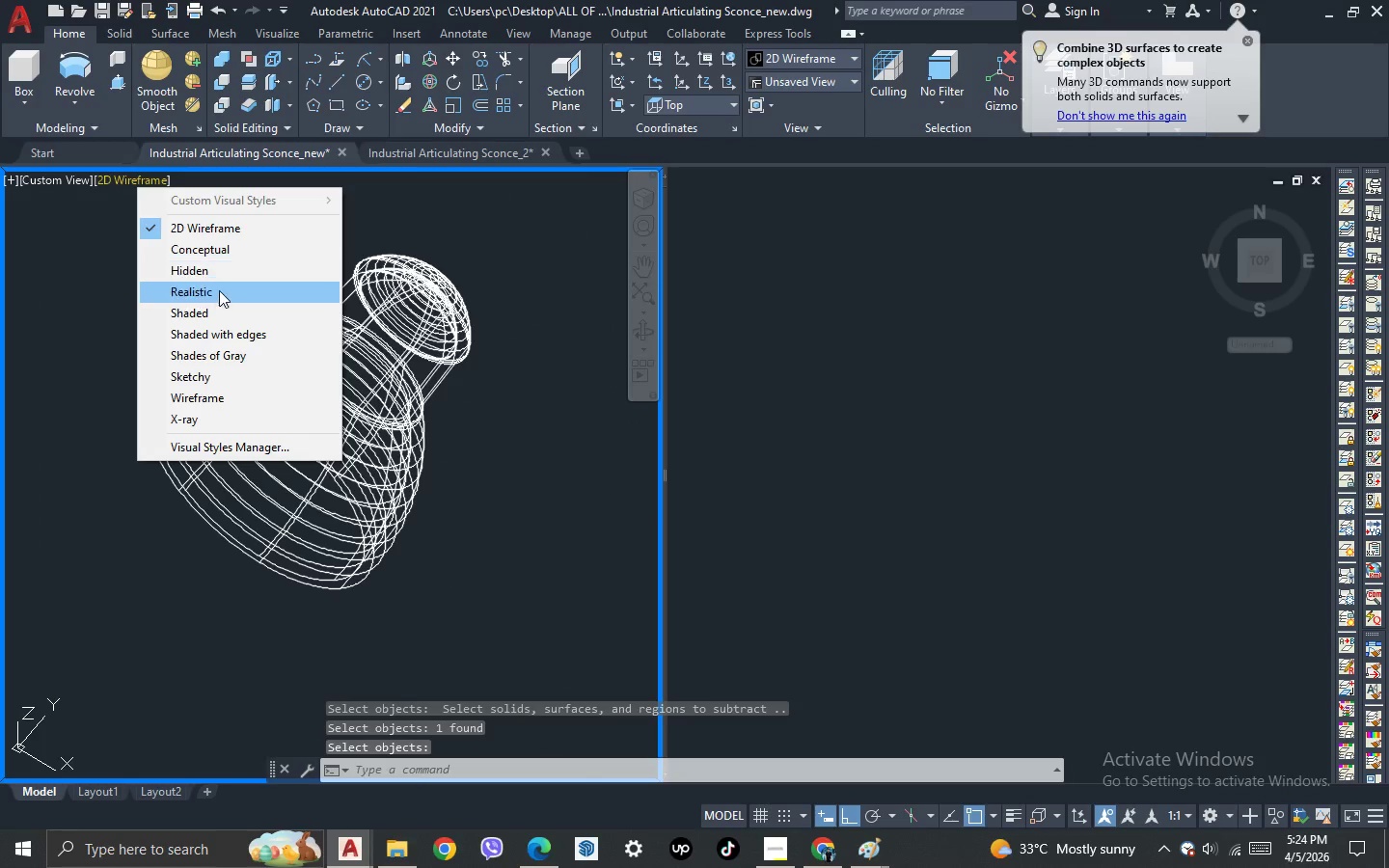 
left_click([219, 294])
 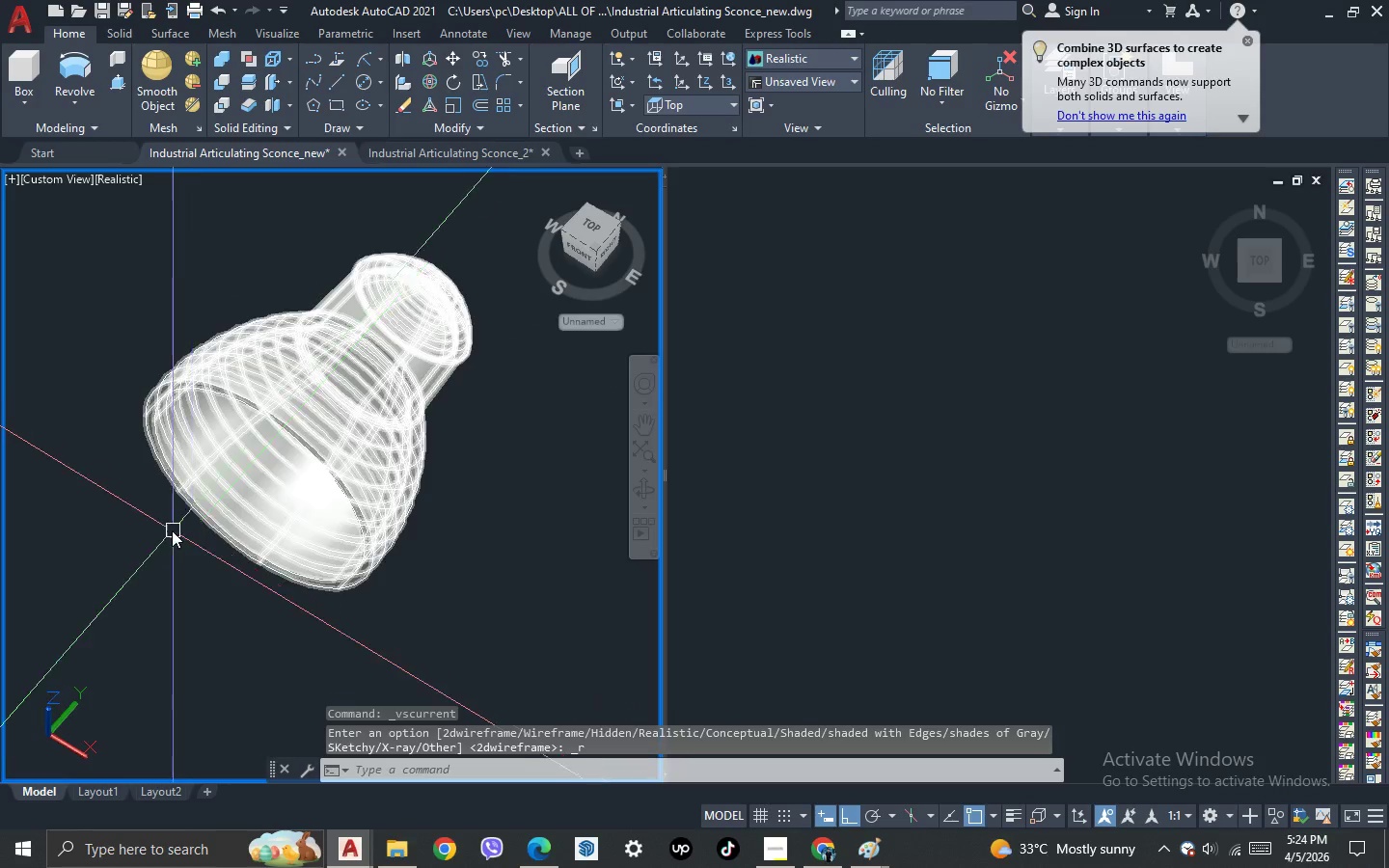 
key(3)
 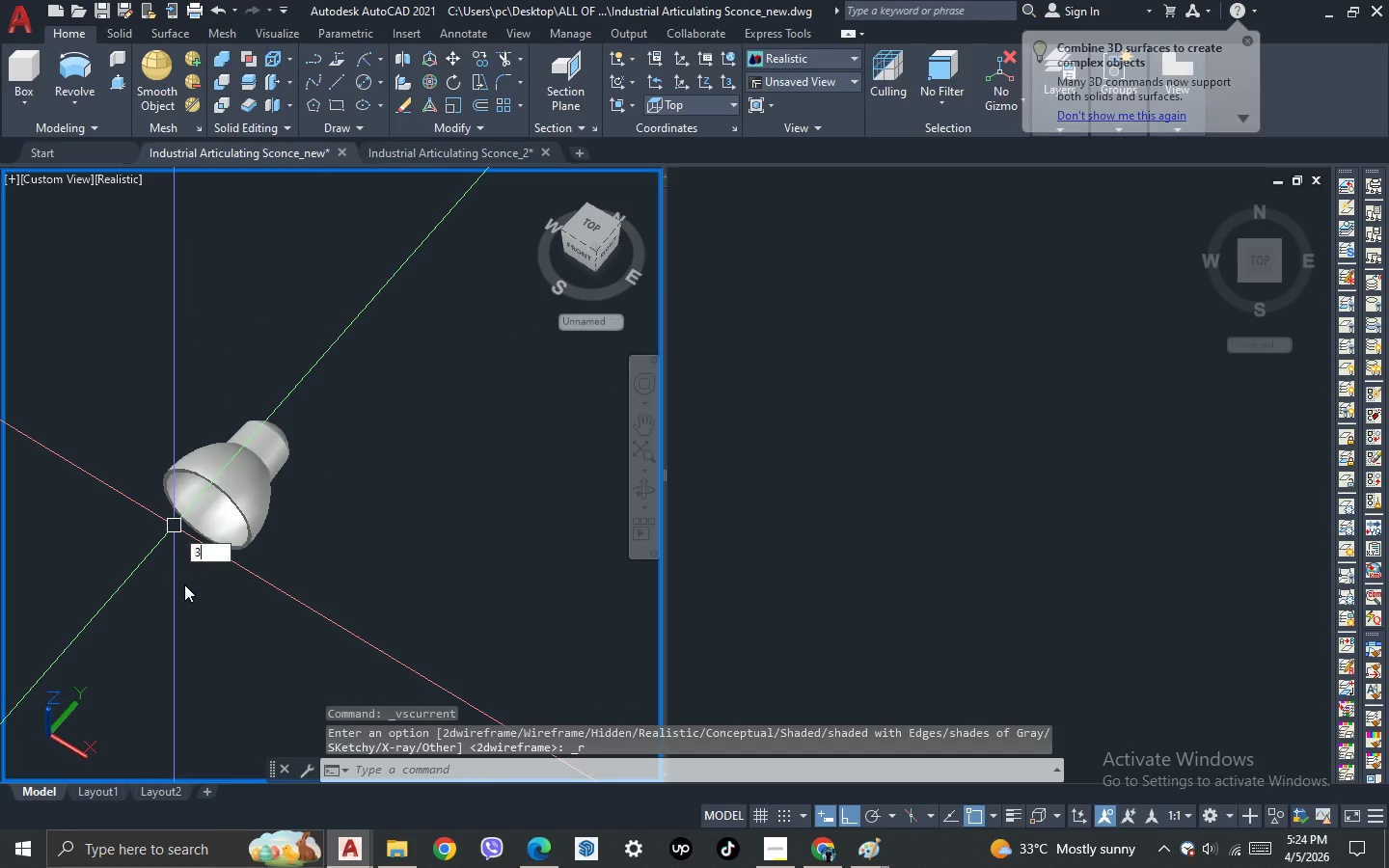 
key(Space)
 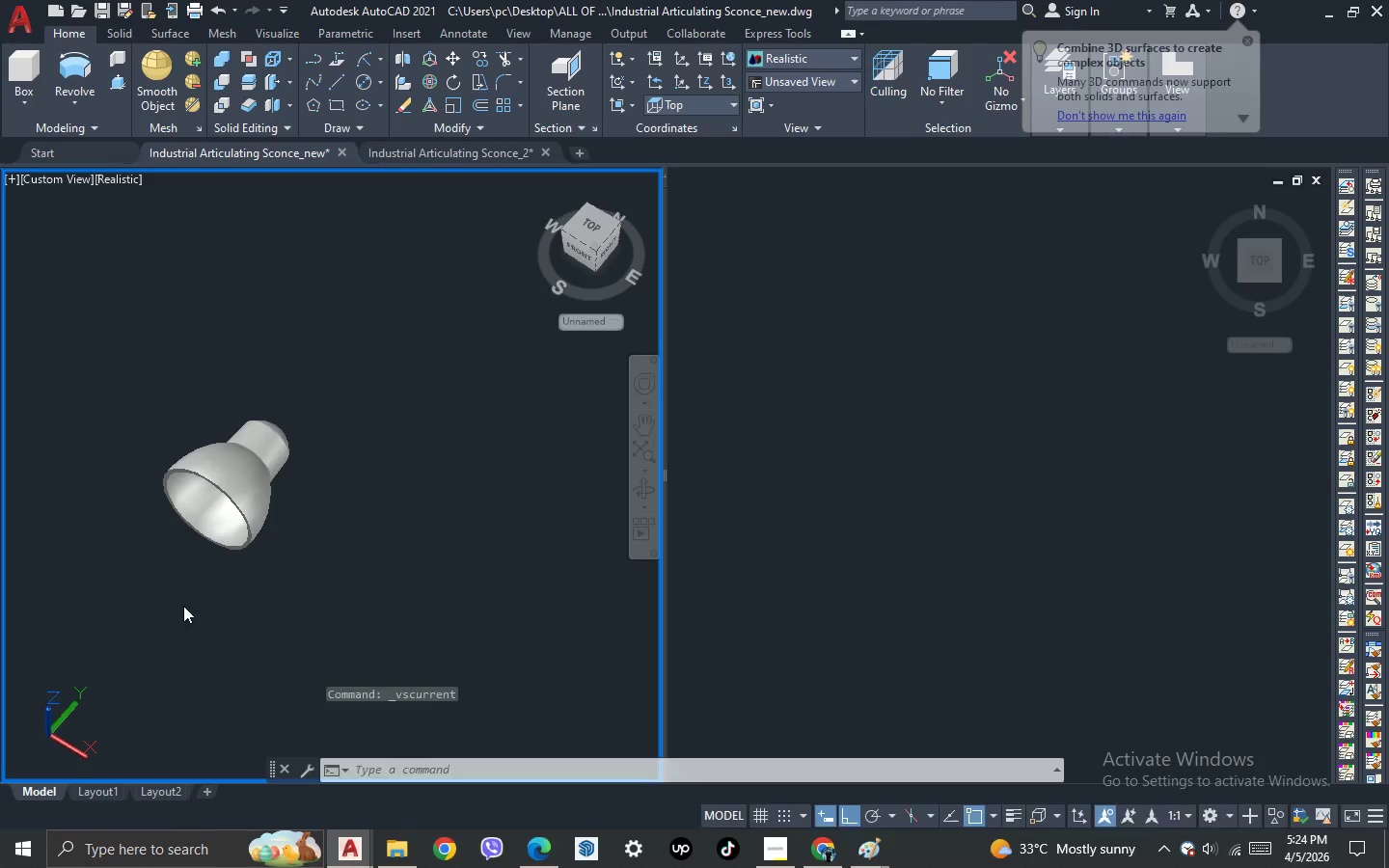 
left_click_drag(start_coordinate=[186, 607], to_coordinate=[301, 484])
 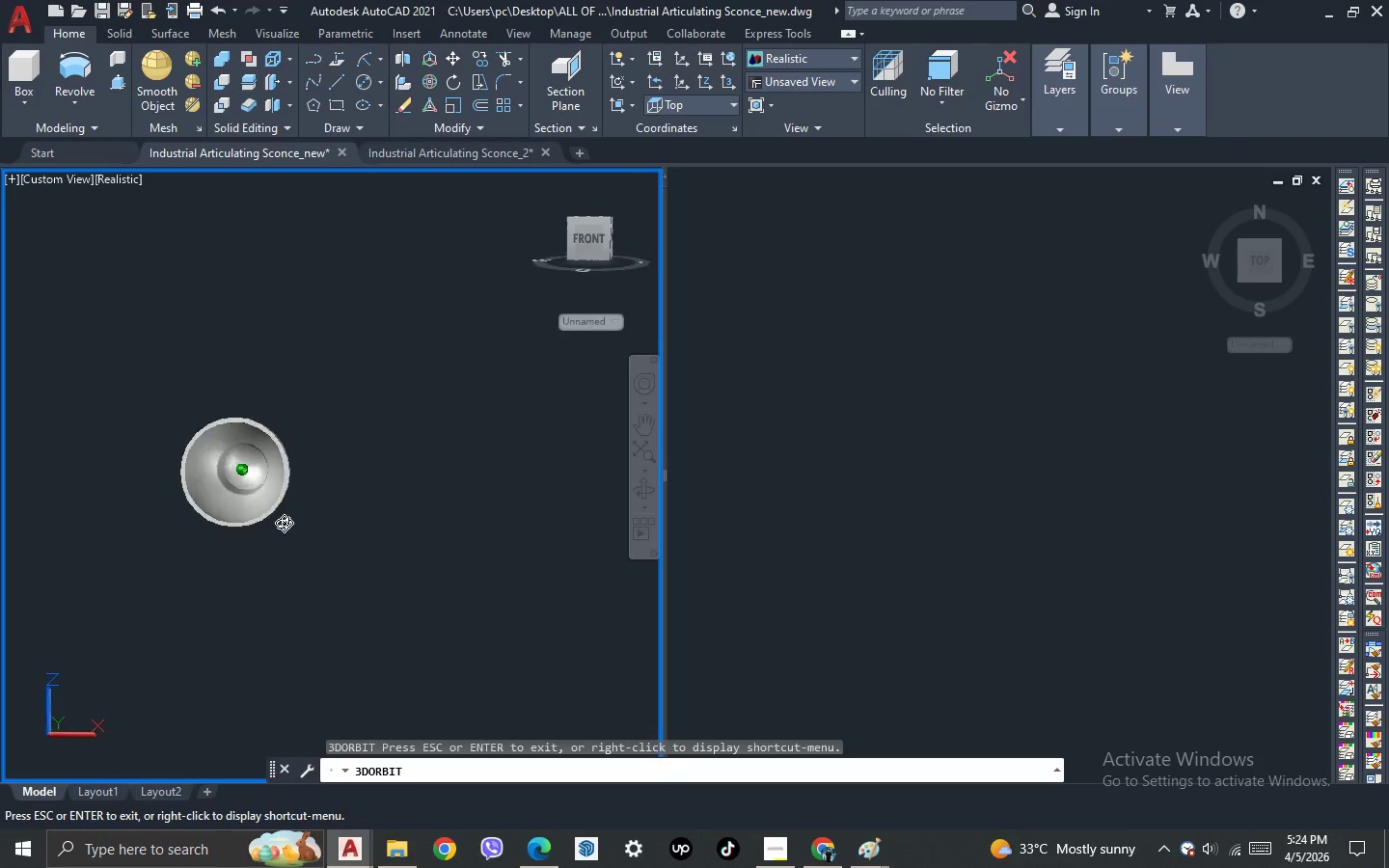 
scroll: coordinate [174, 526], scroll_direction: down, amount: 2.0
 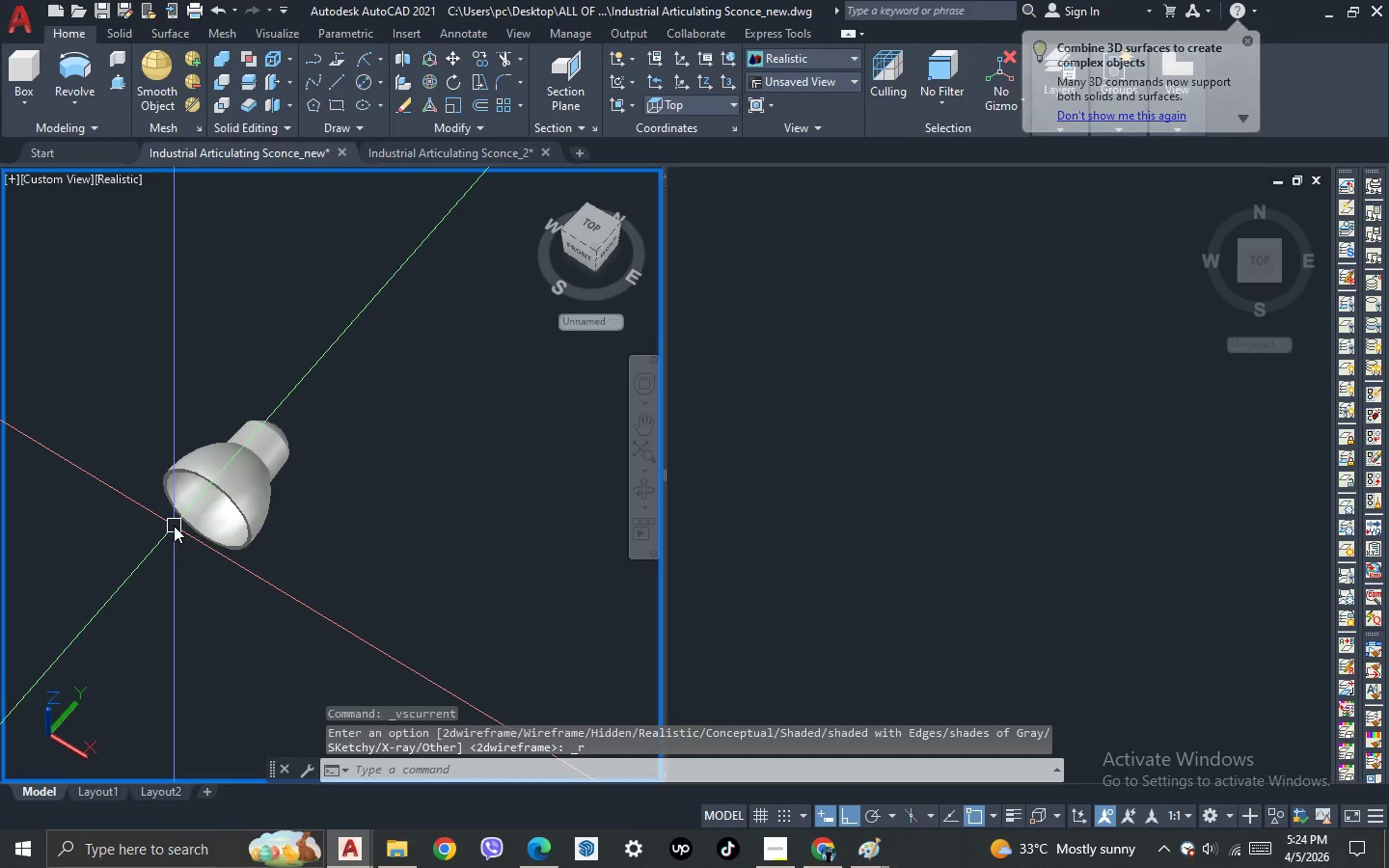 
scroll: coordinate [267, 554], scroll_direction: up, amount: 1.0
 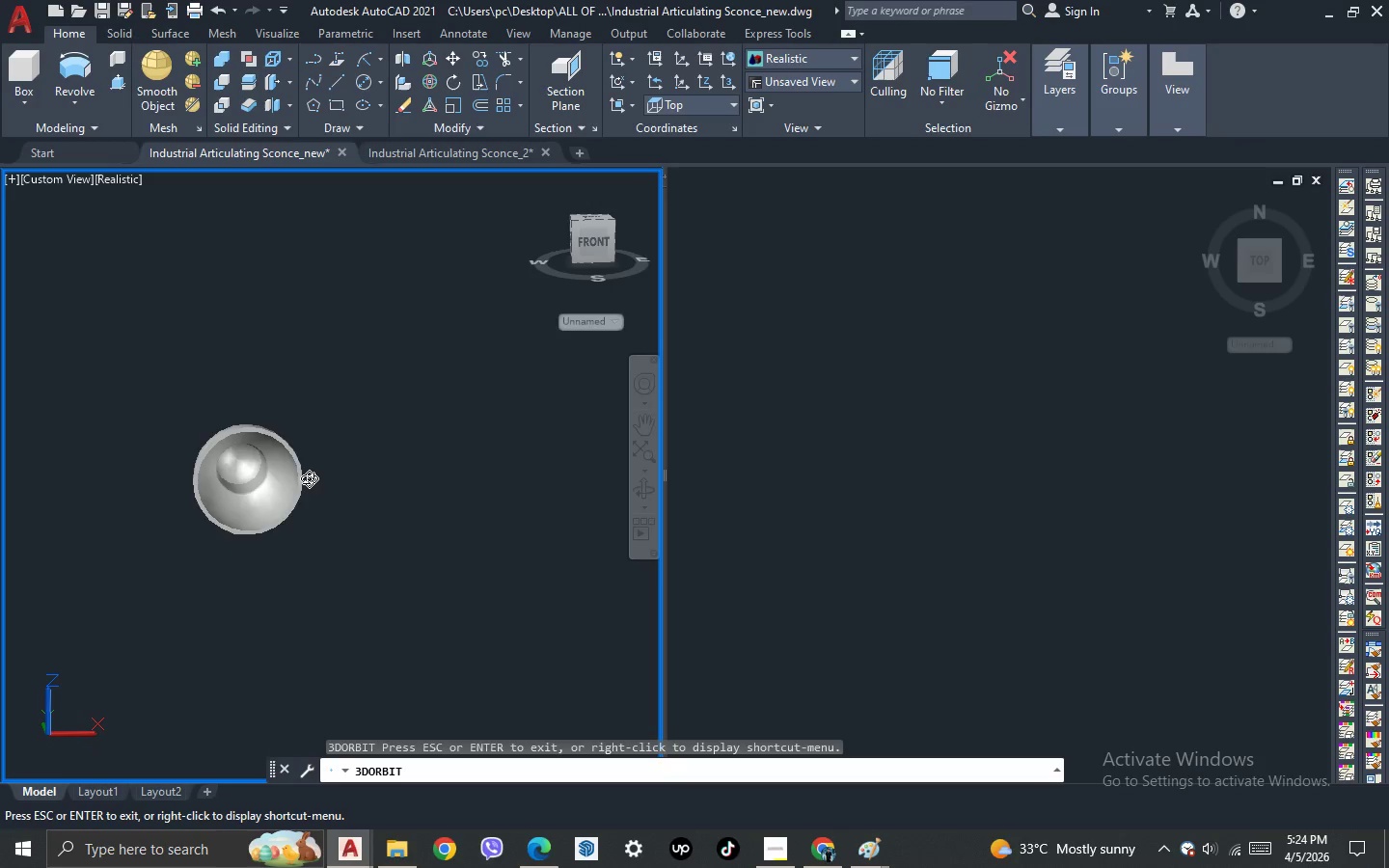 
left_click_drag(start_coordinate=[323, 551], to_coordinate=[183, 501])
 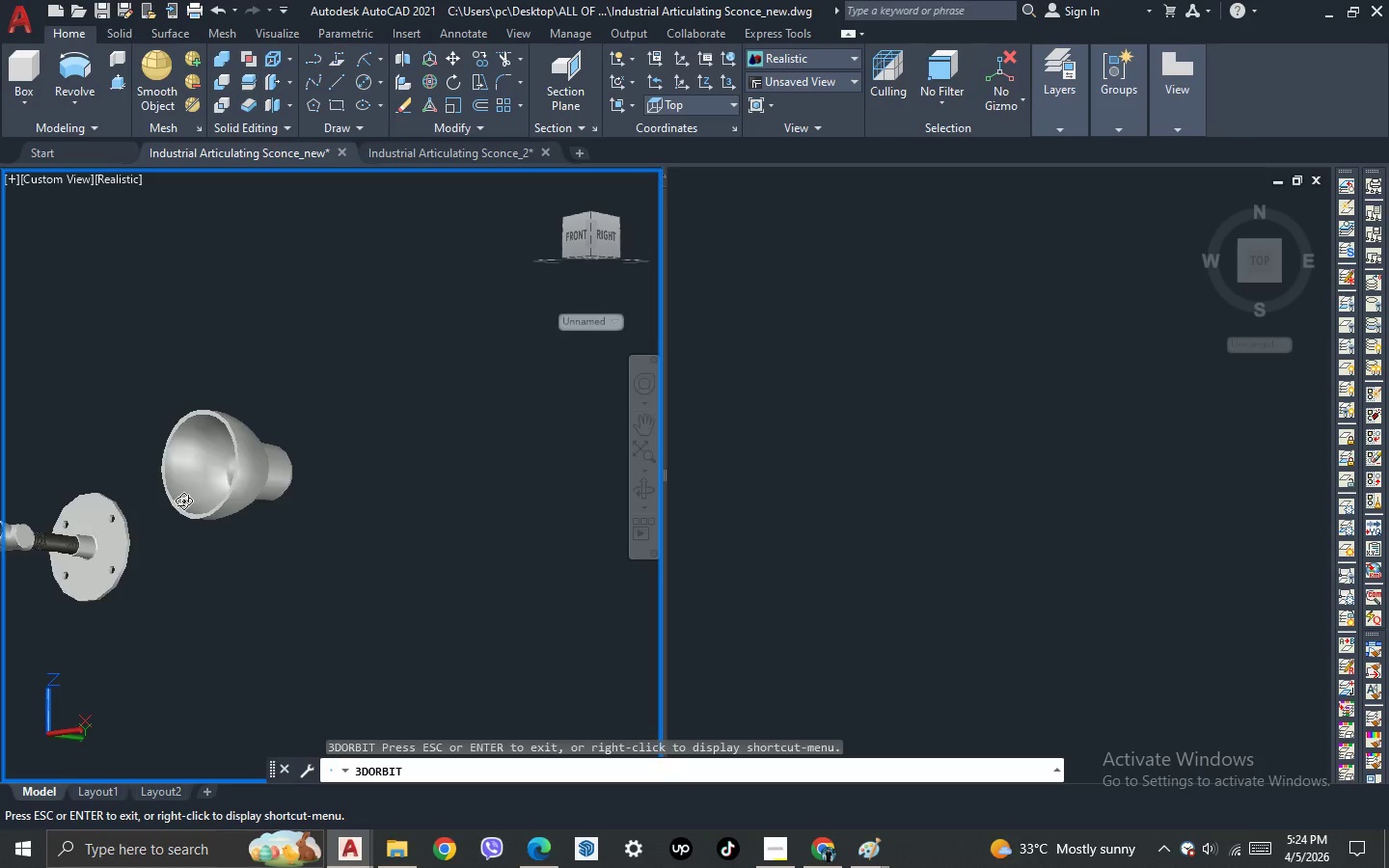 
scroll: coordinate [309, 478], scroll_direction: none, amount: 0.0
 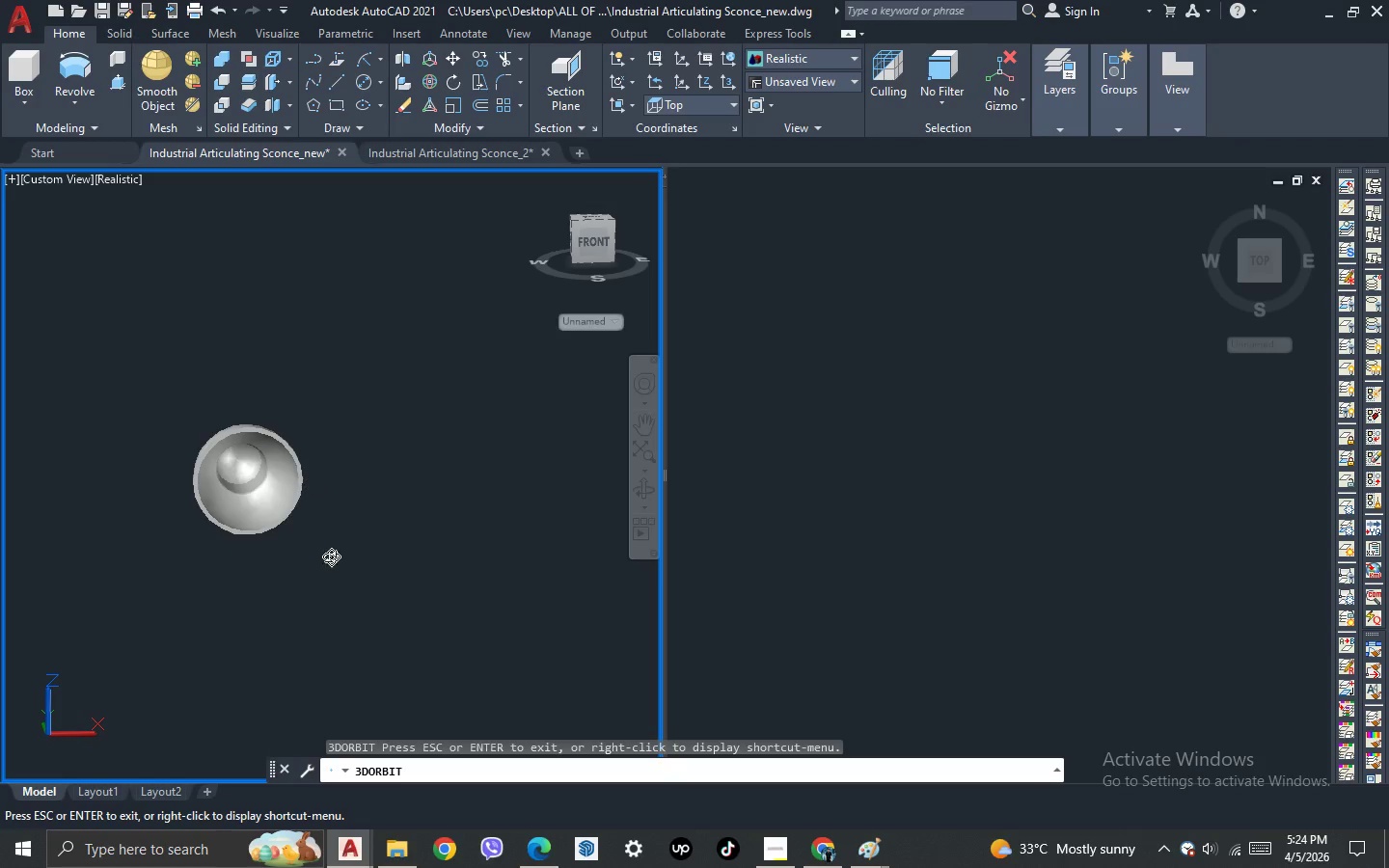 
left_click_drag(start_coordinate=[153, 502], to_coordinate=[304, 701])
 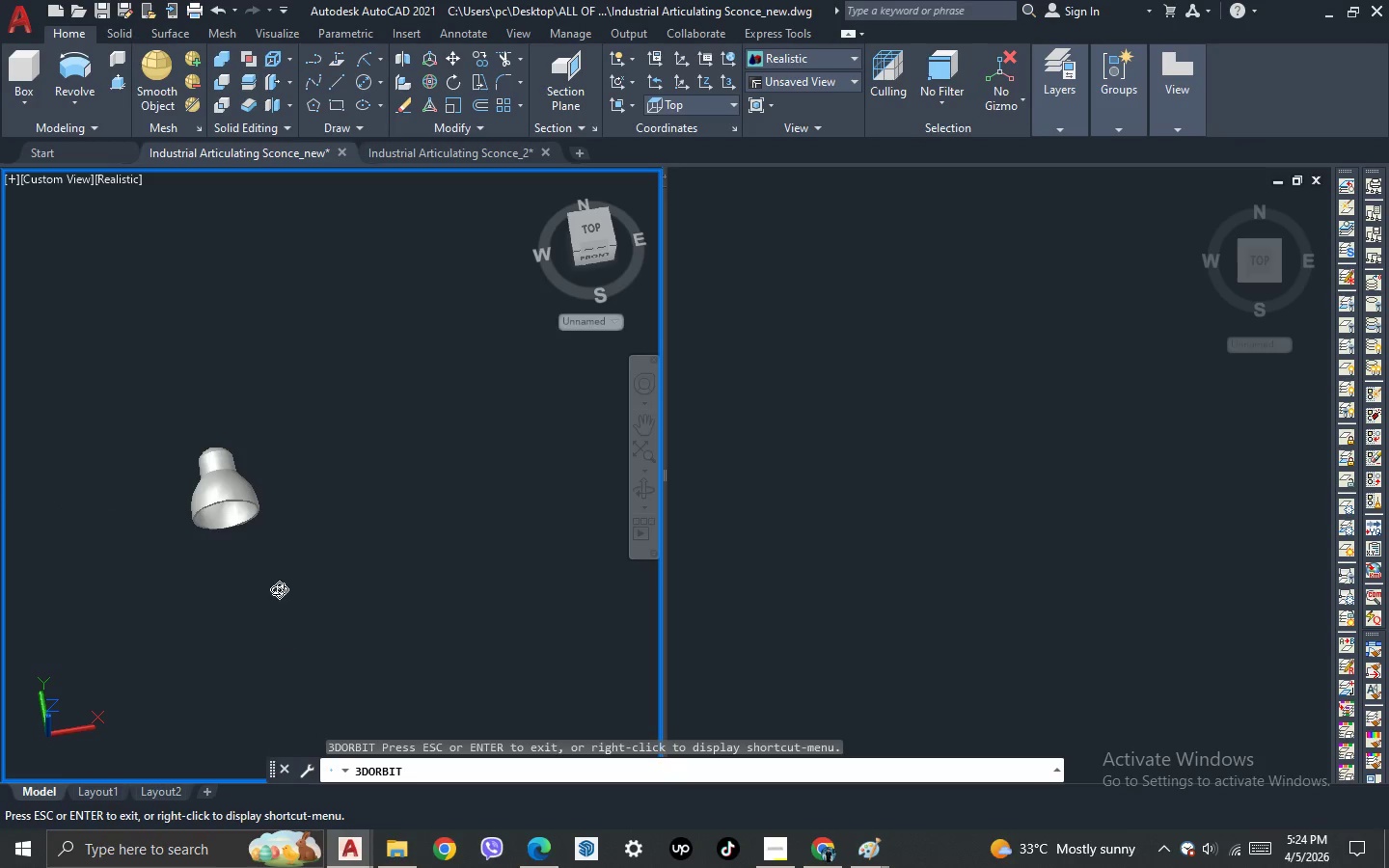 
scroll: coordinate [183, 501], scroll_direction: down, amount: 5.0
 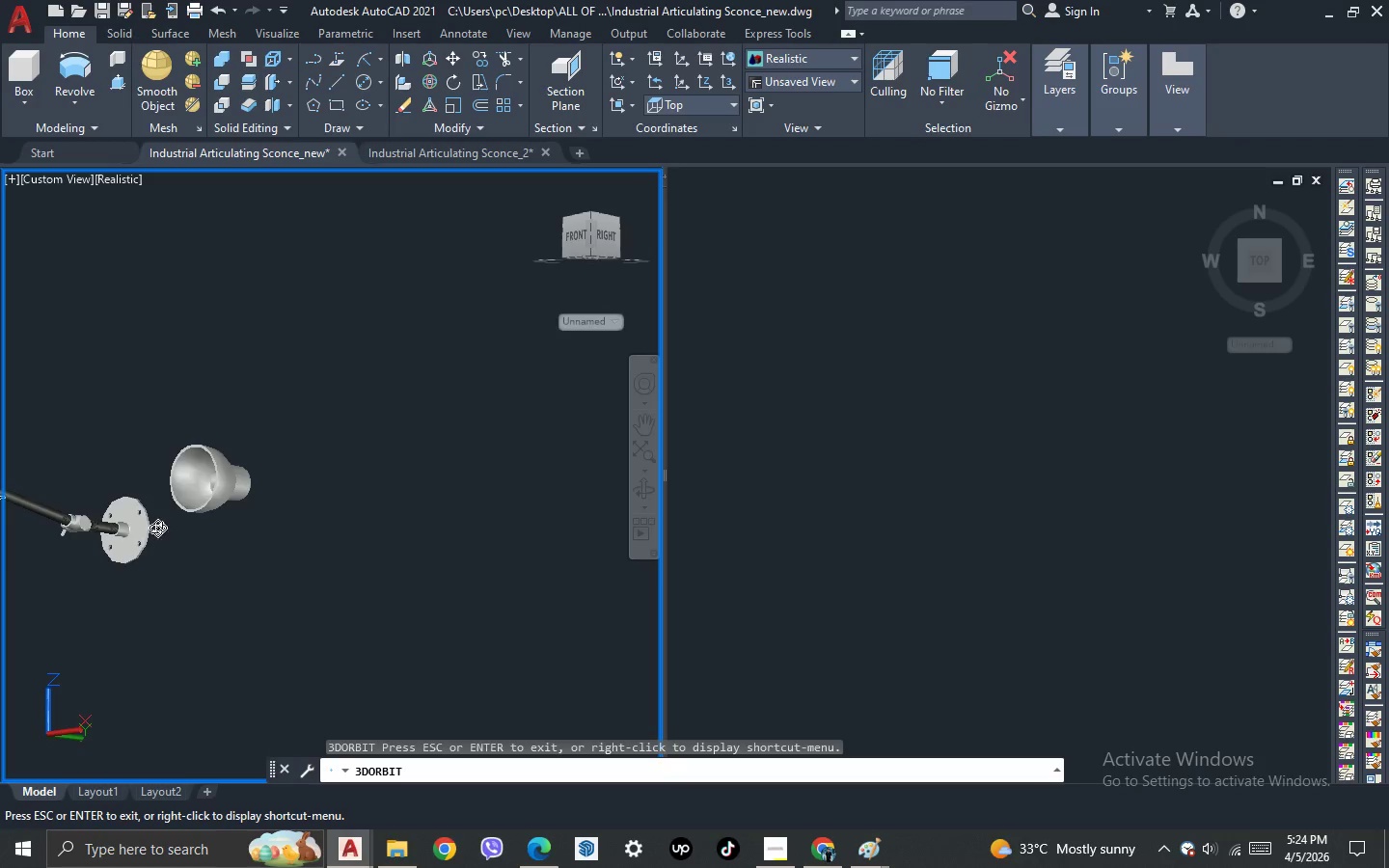 
key(Escape)
 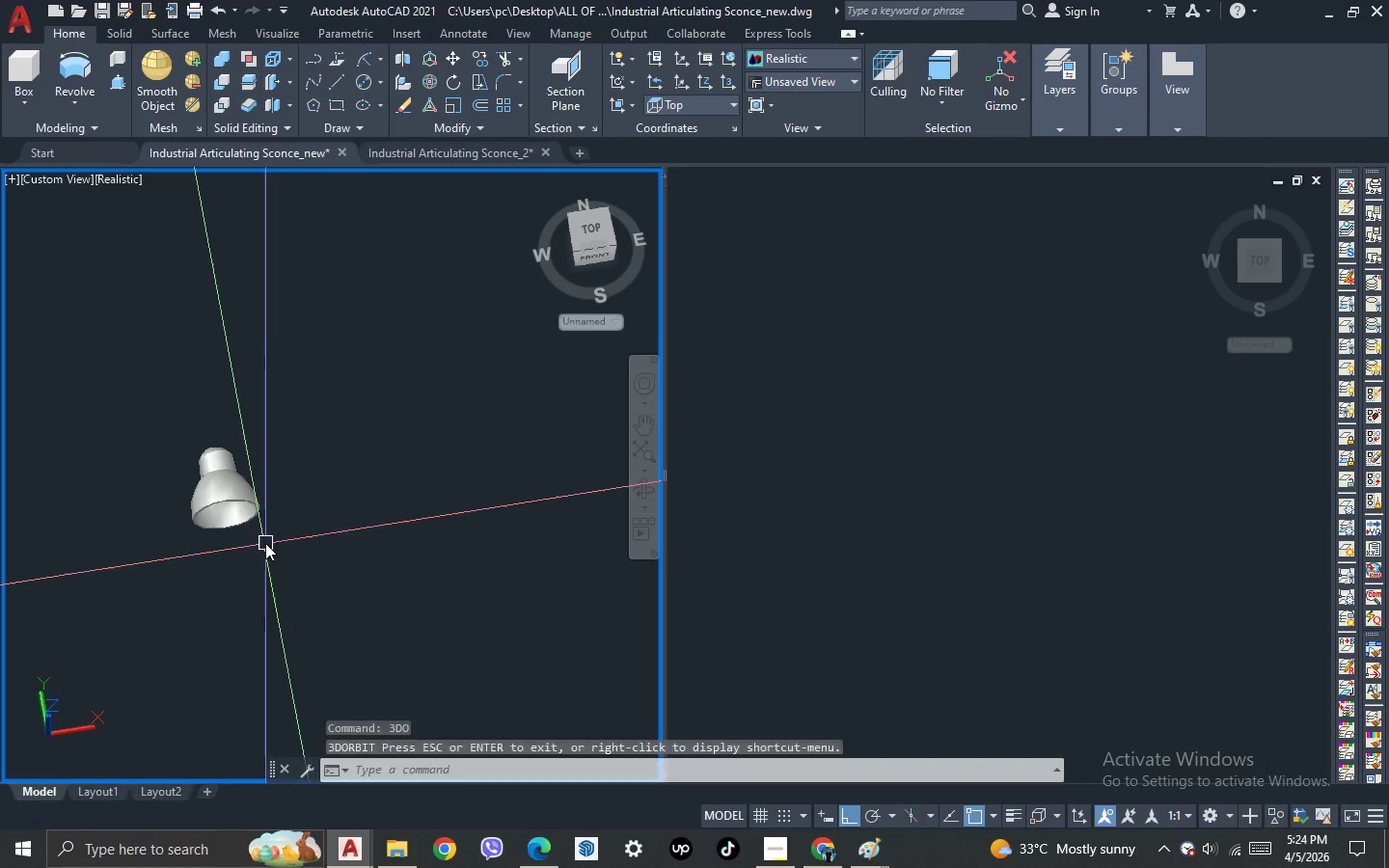 
key(Escape)
 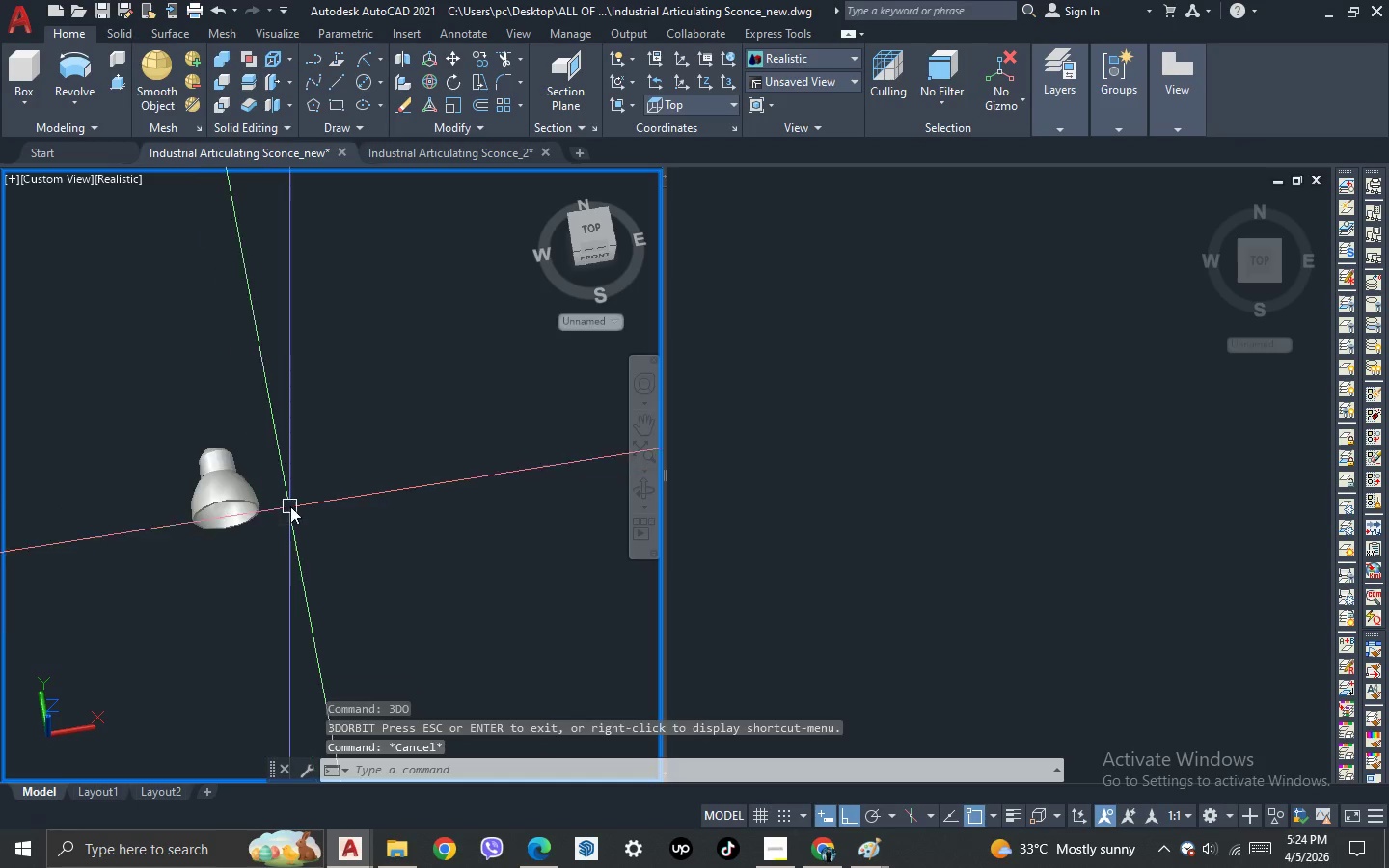 
scroll: coordinate [327, 487], scroll_direction: down, amount: 4.0
 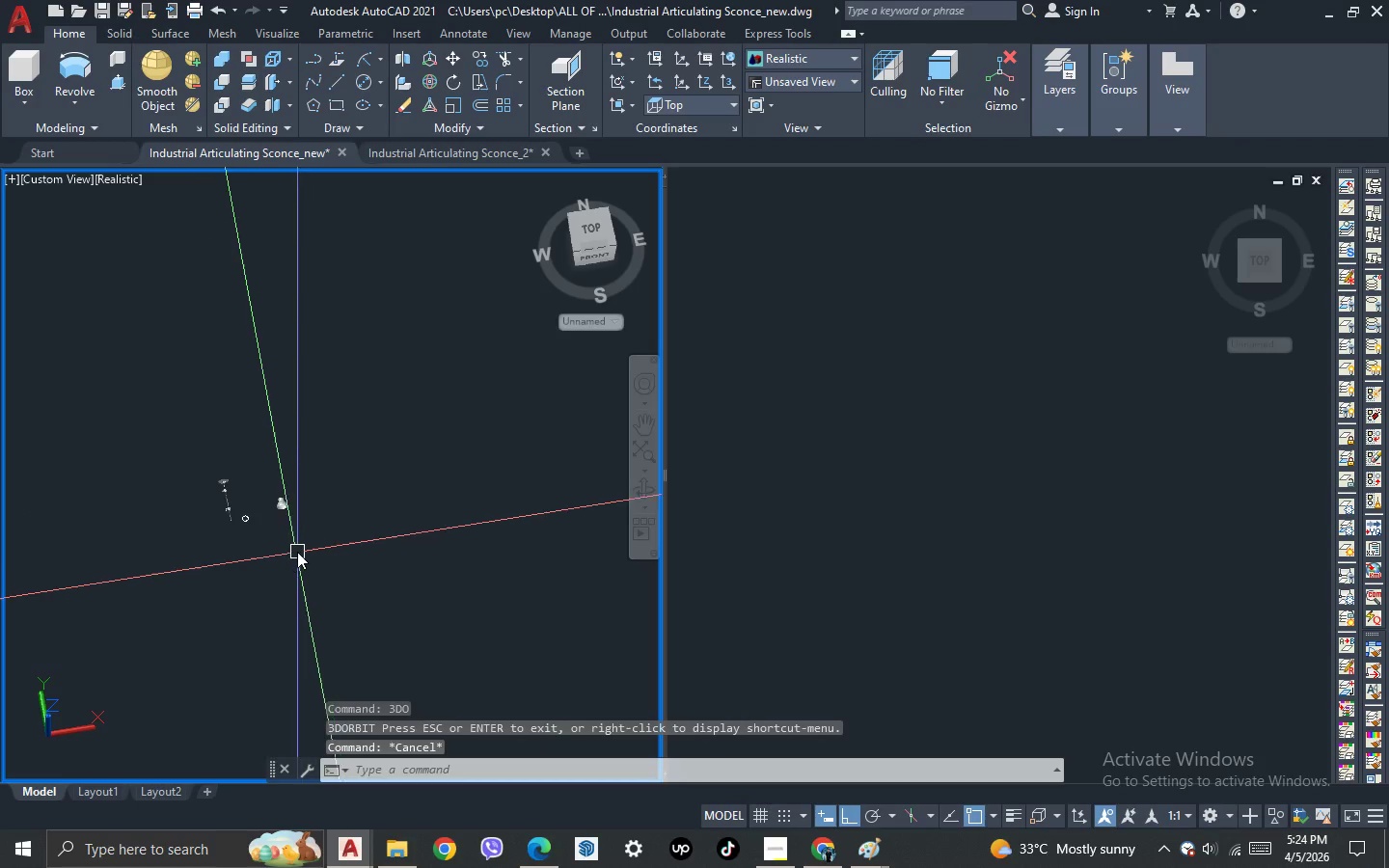 
scroll: coordinate [292, 551], scroll_direction: up, amount: 3.0
 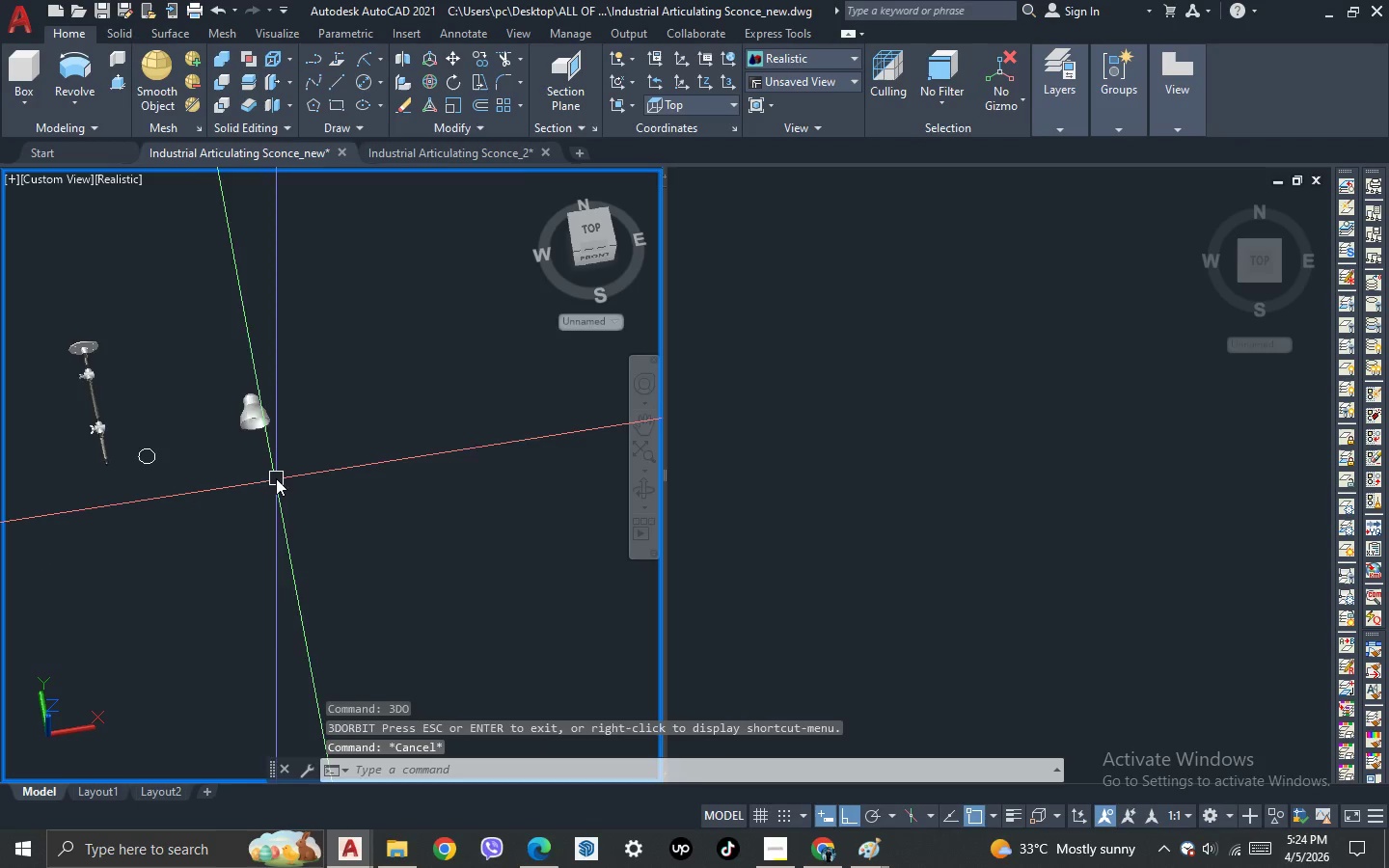 
left_click_drag(start_coordinate=[258, 474], to_coordinate=[258, 469])
 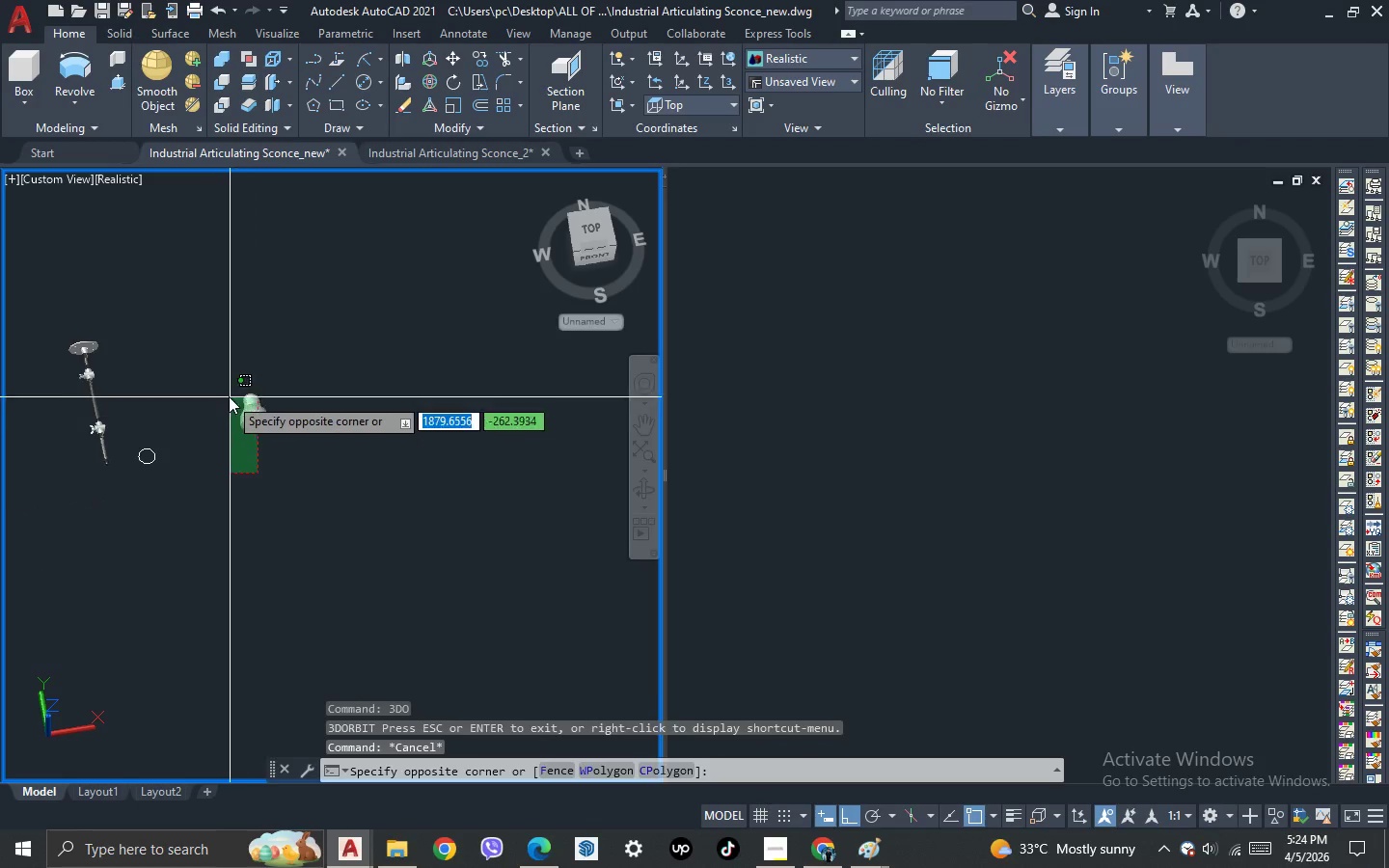 
double_click([229, 396])
 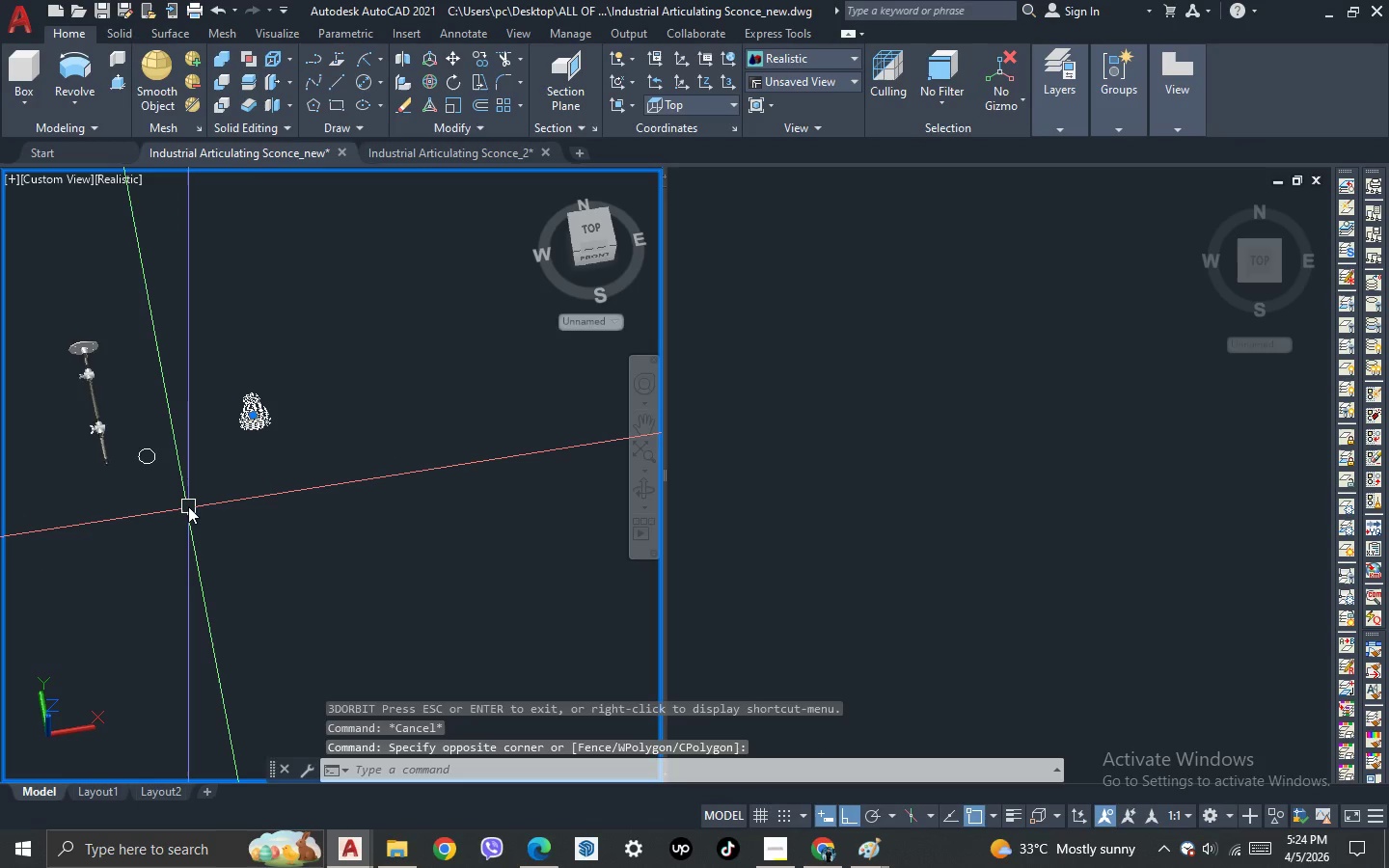 
key(3)
 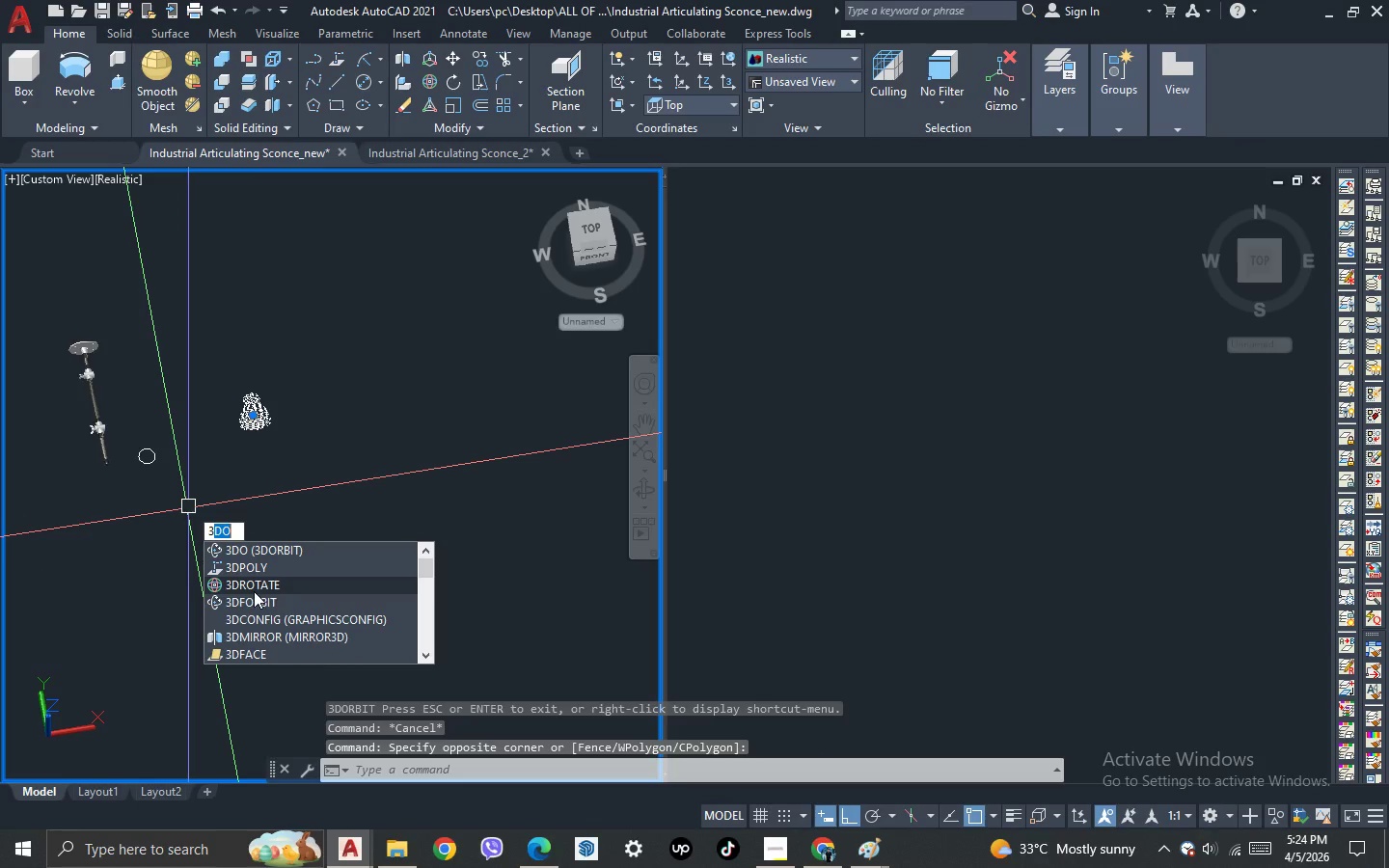 
left_click([254, 591])
 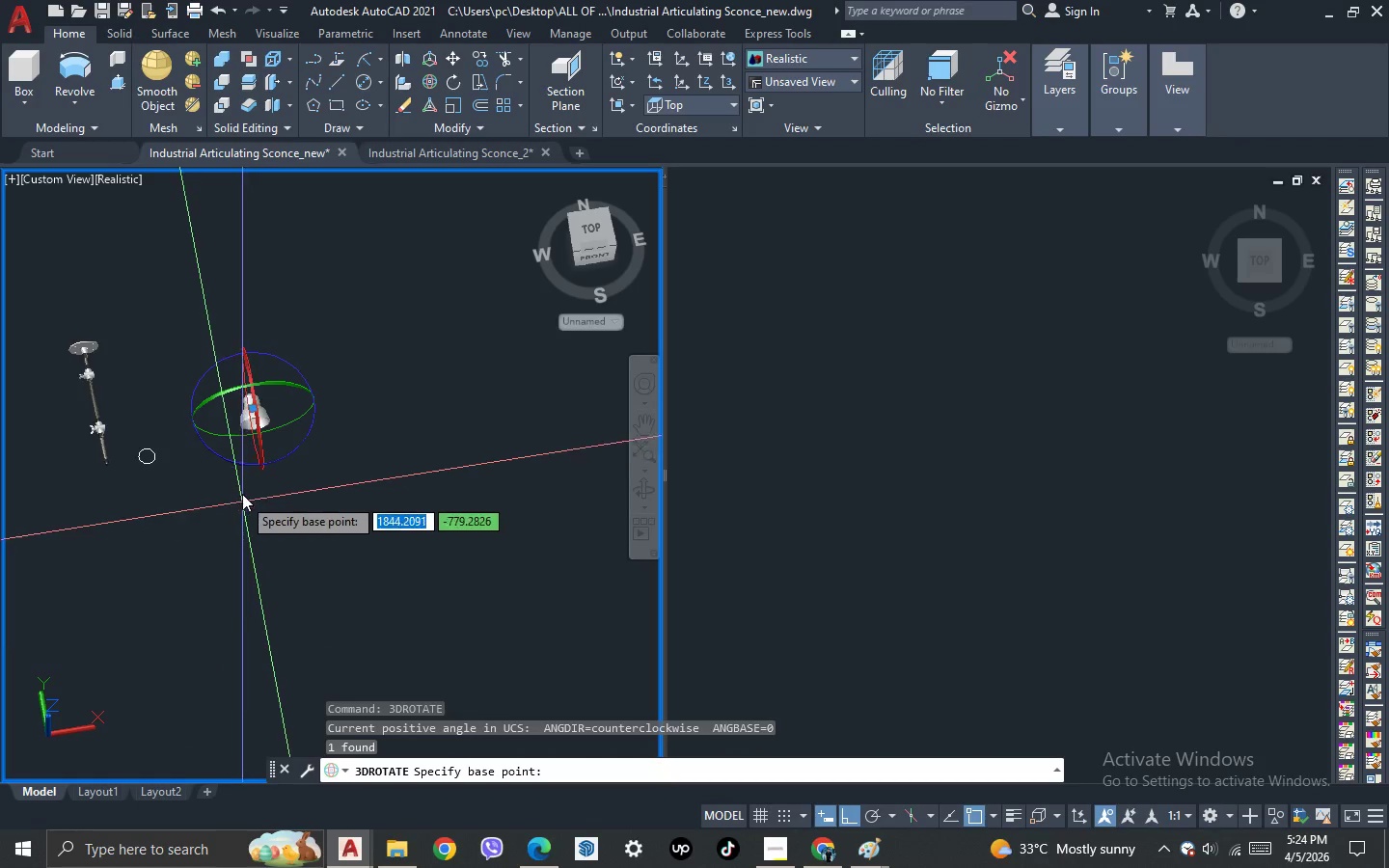 
scroll: coordinate [242, 494], scroll_direction: up, amount: 3.0
 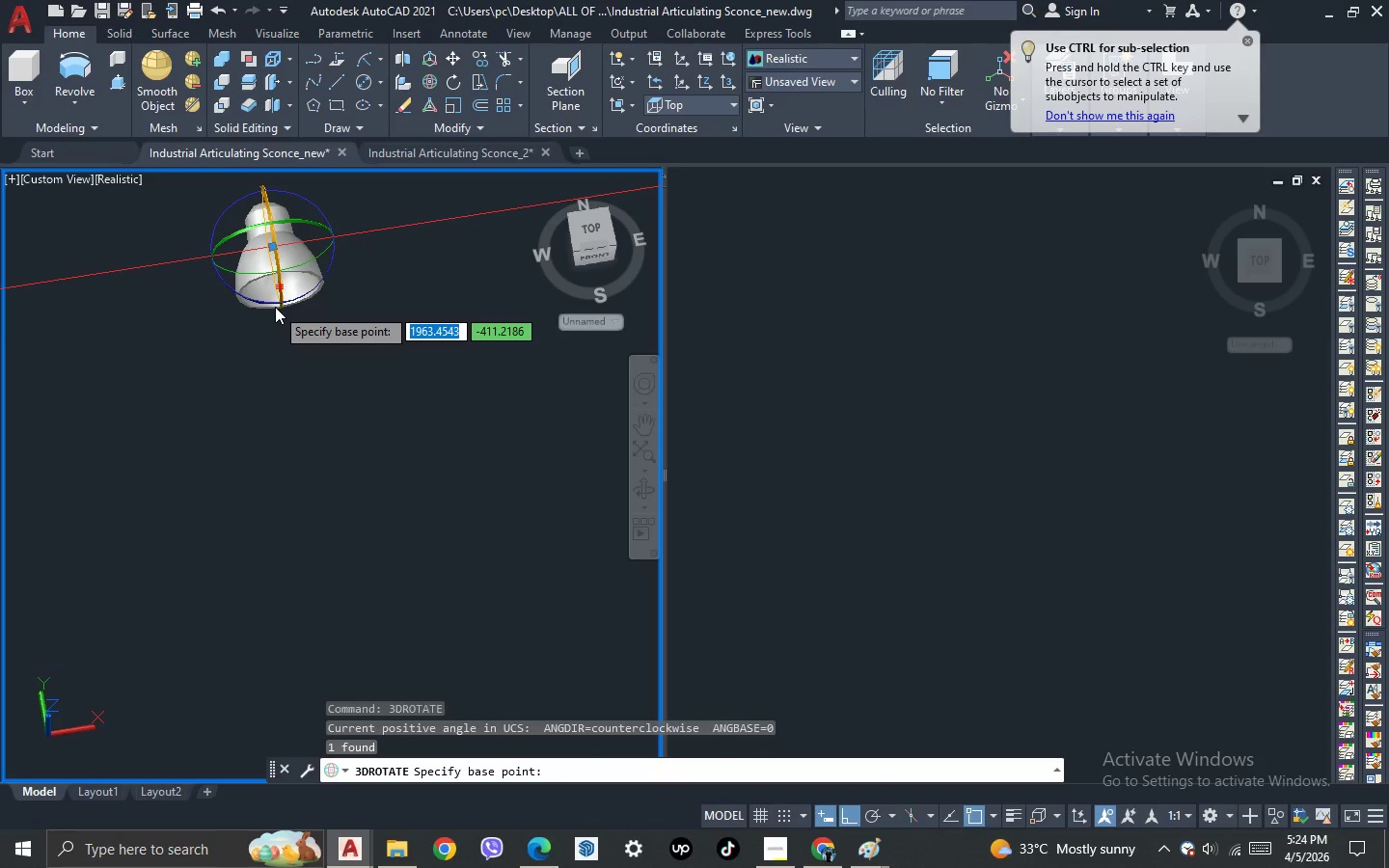 
left_click_drag(start_coordinate=[275, 307], to_coordinate=[278, 314])
 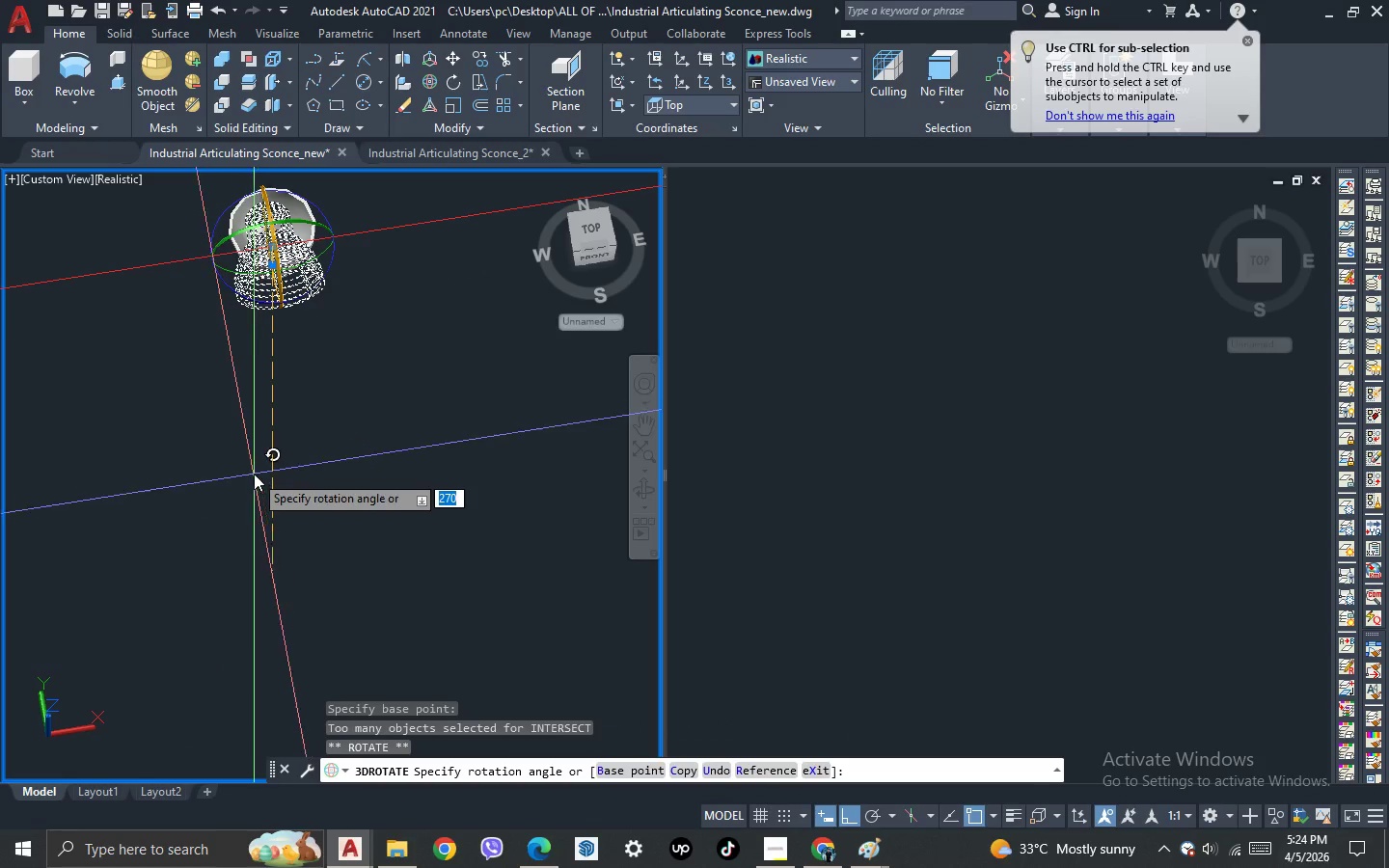 
scroll: coordinate [247, 522], scroll_direction: down, amount: 2.0
 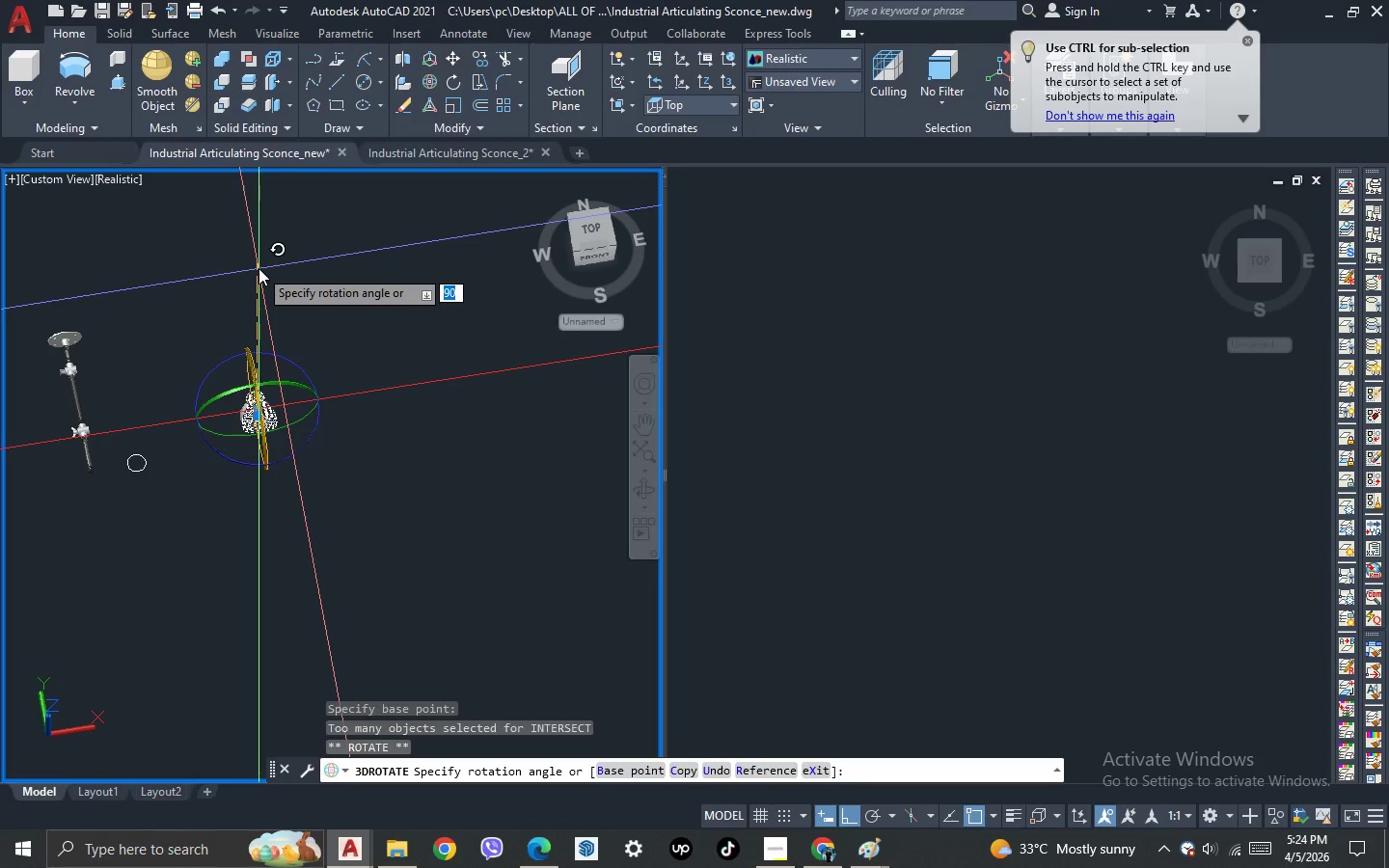 
left_click([259, 268])
 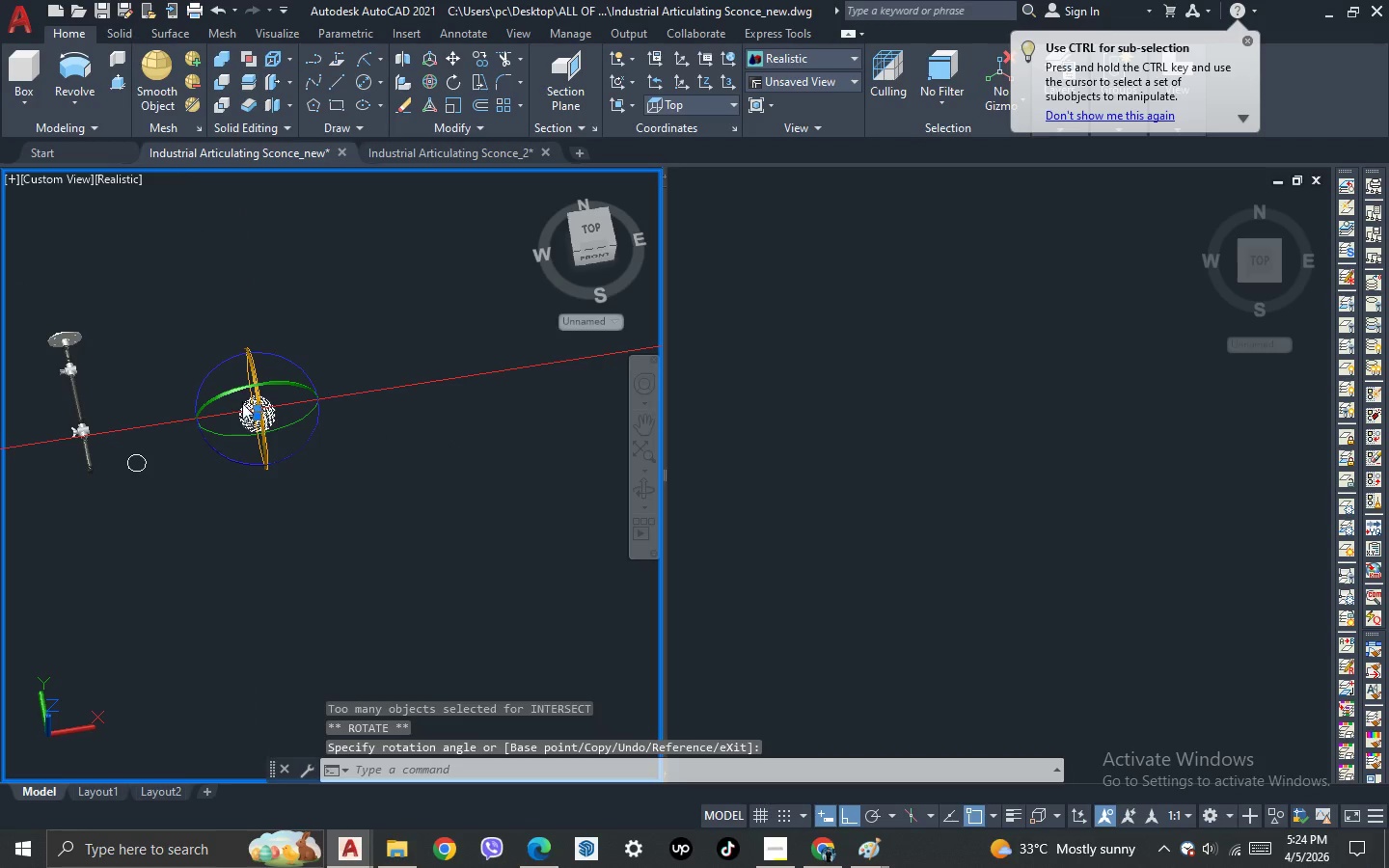 
key(Escape)
 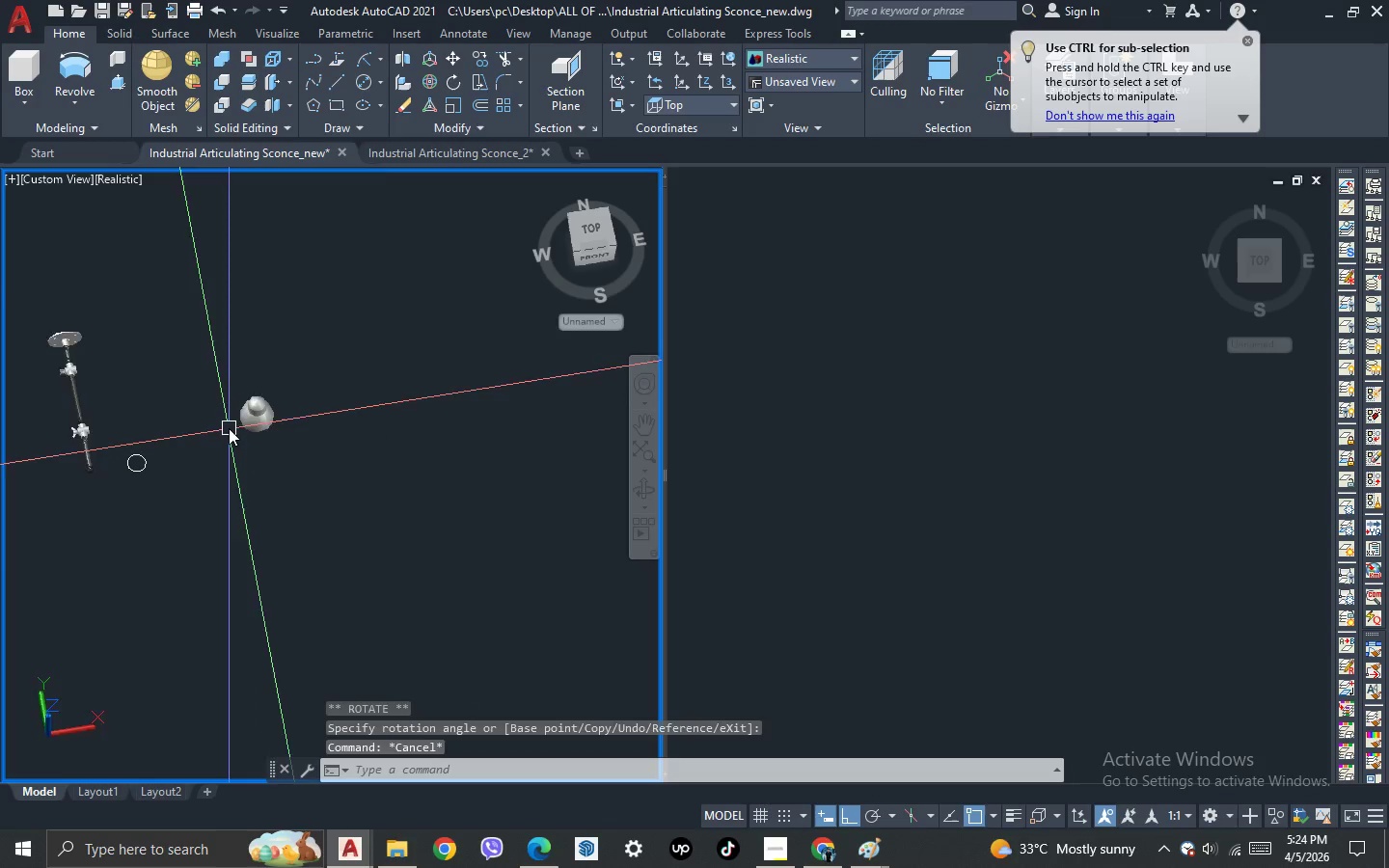 
scroll: coordinate [288, 470], scroll_direction: up, amount: 1.0
 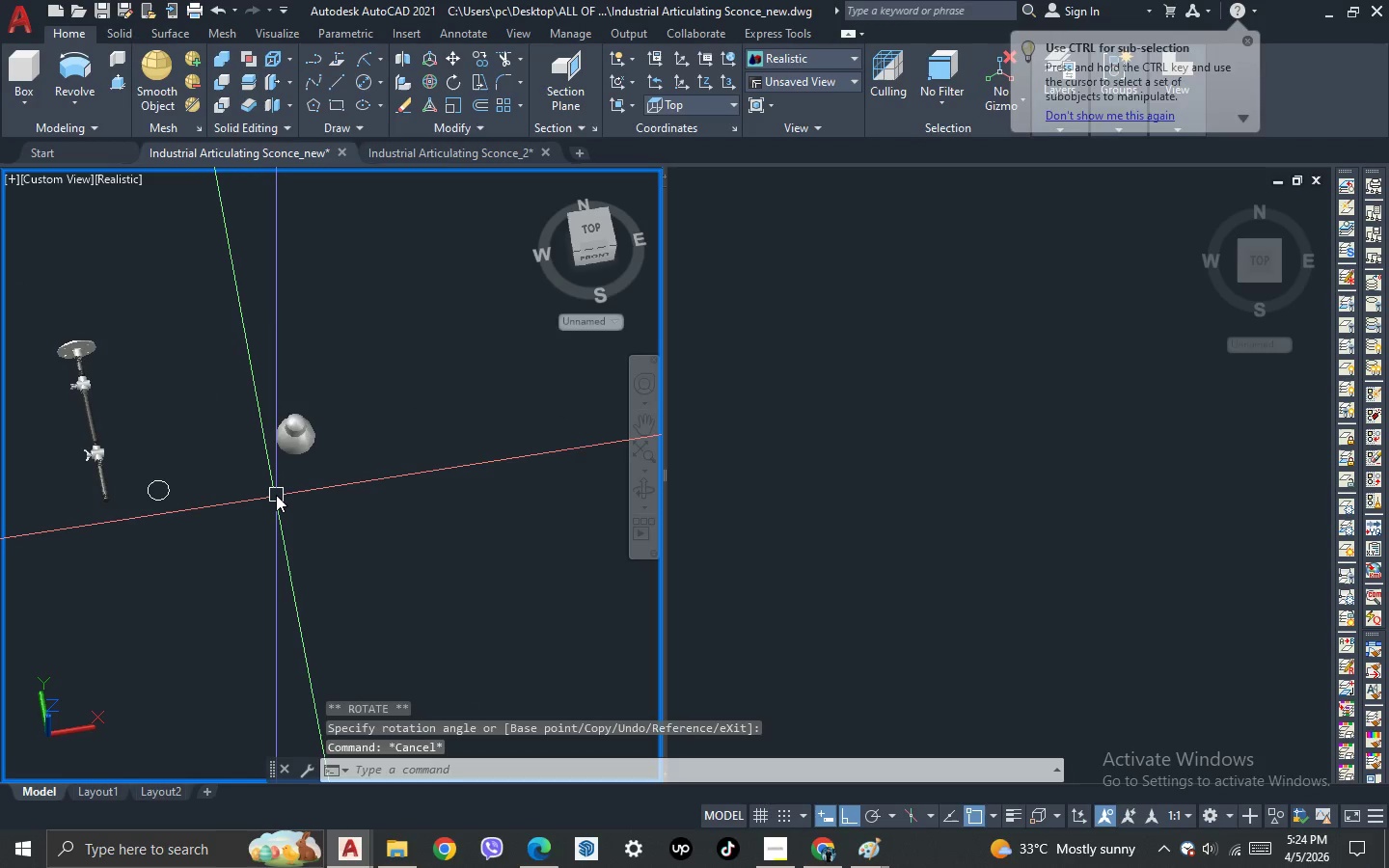 
key(3)
 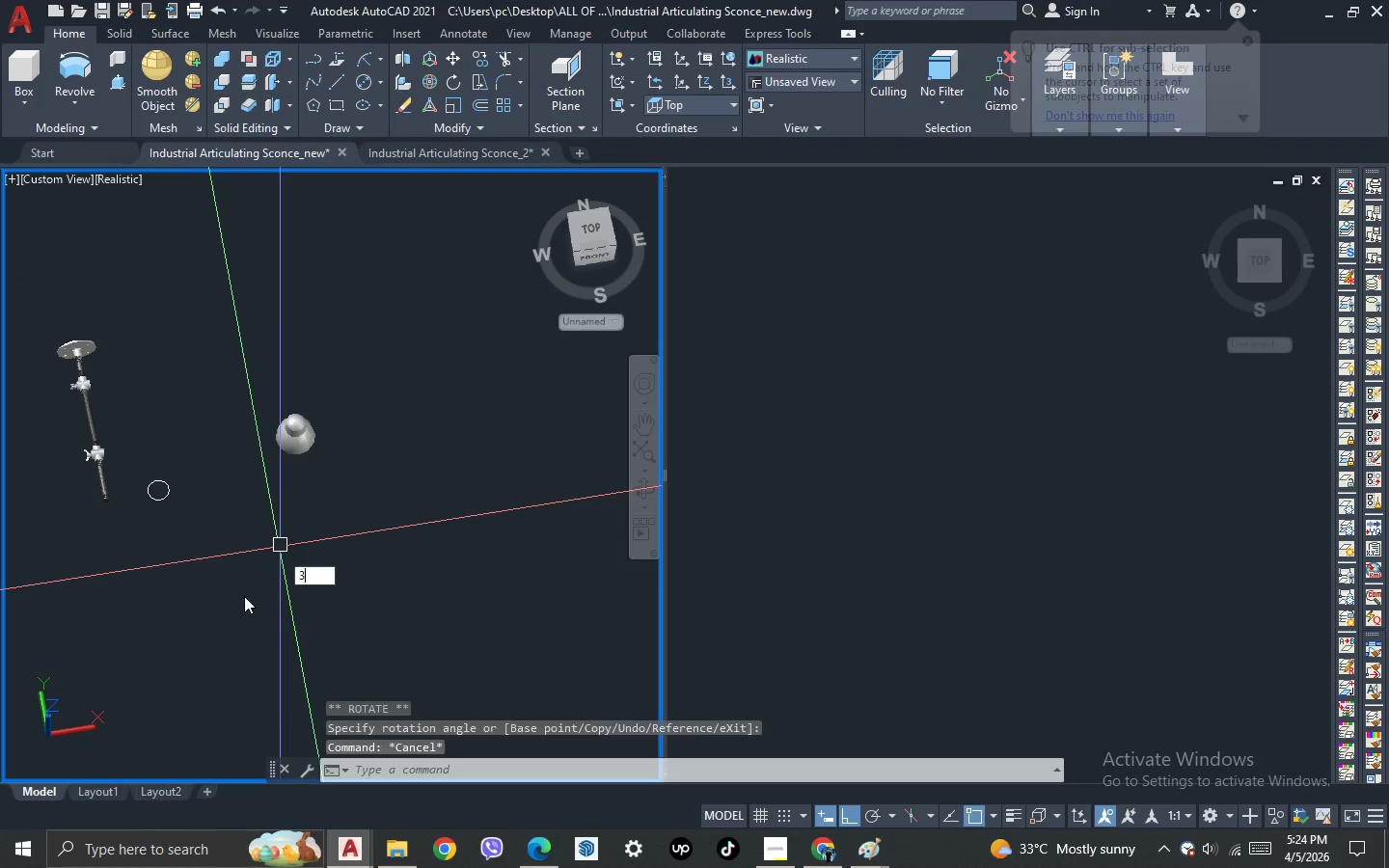 
key(Space)
 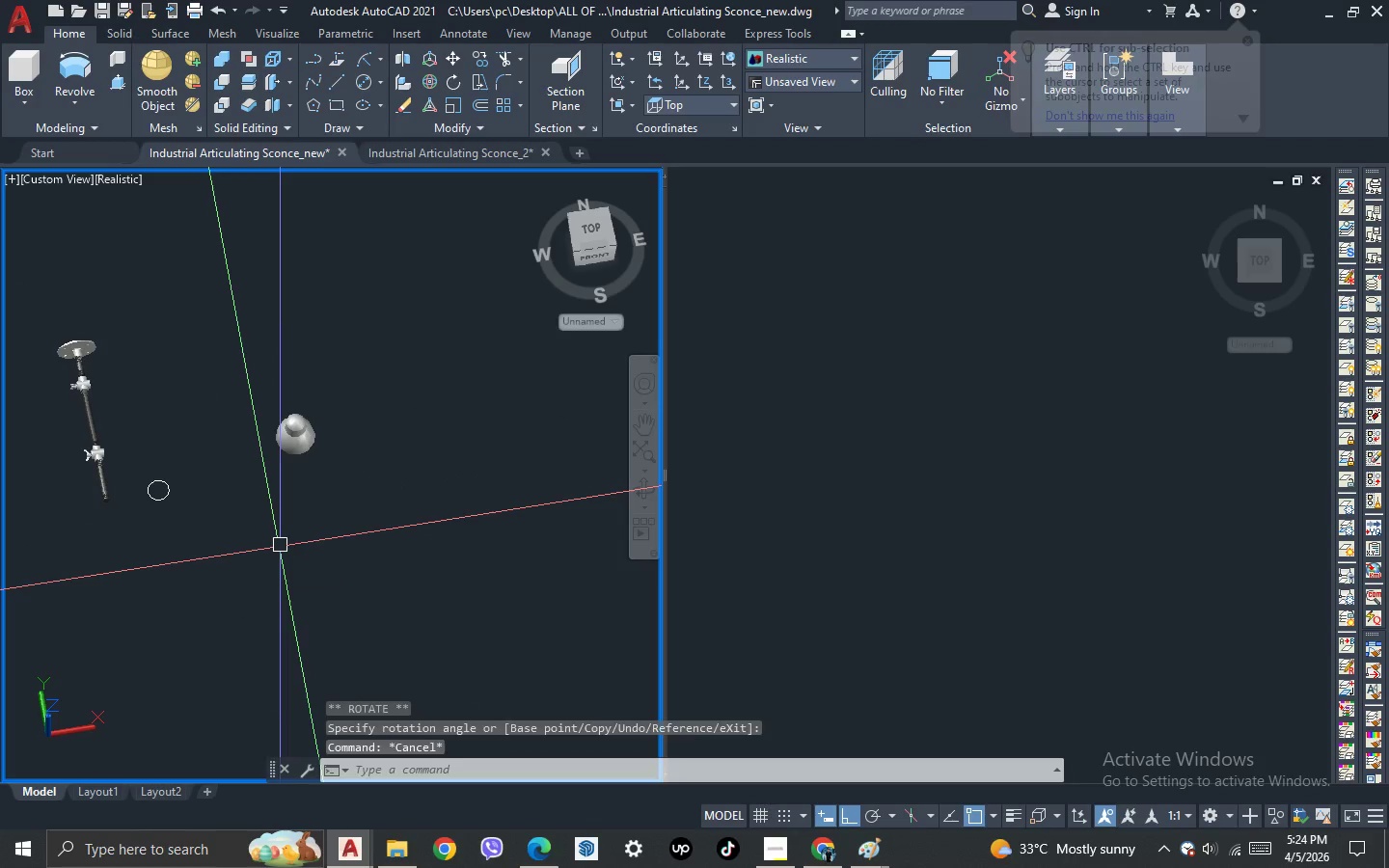 
left_click_drag(start_coordinate=[245, 597], to_coordinate=[368, 502])
 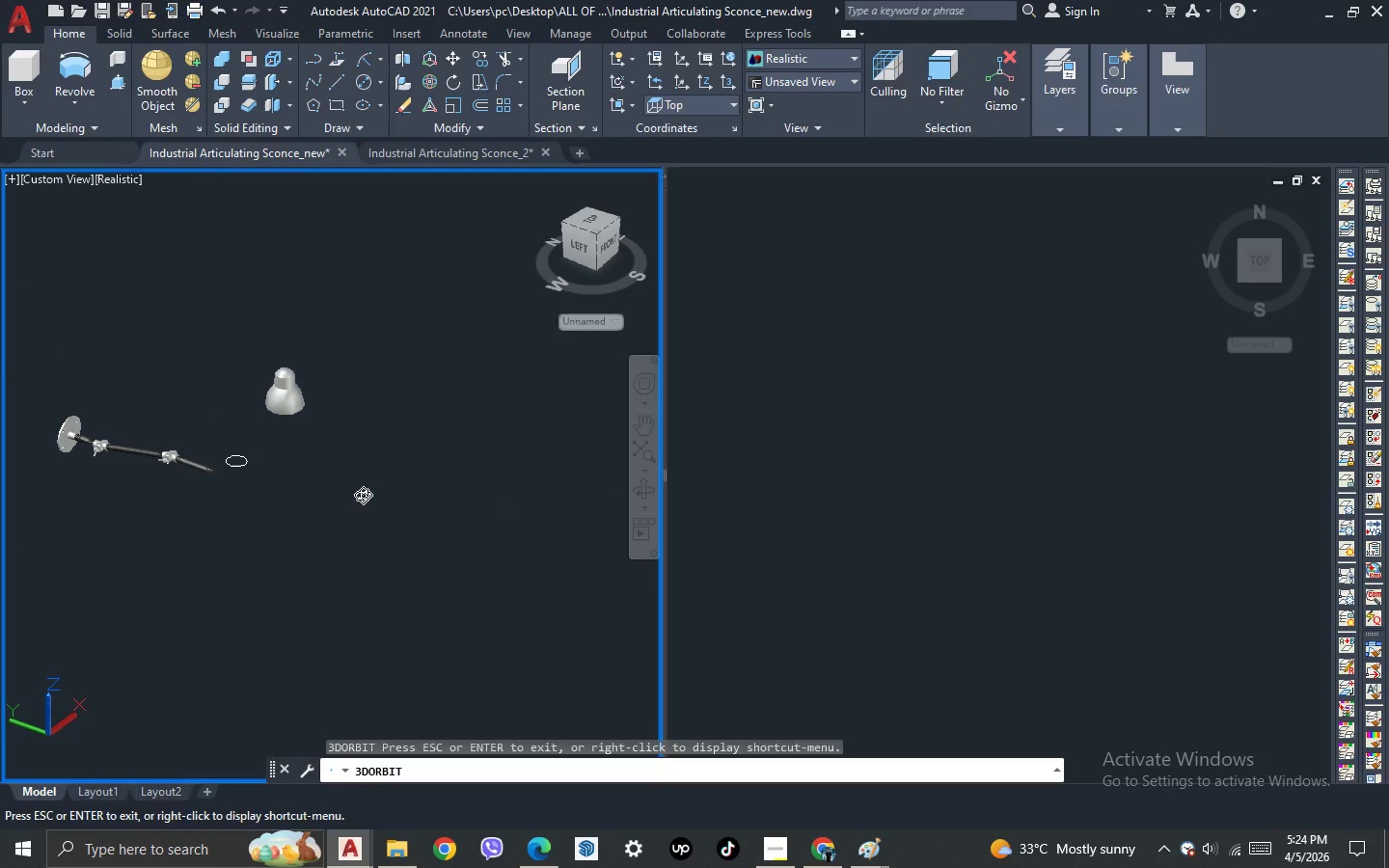 
key(Escape)
 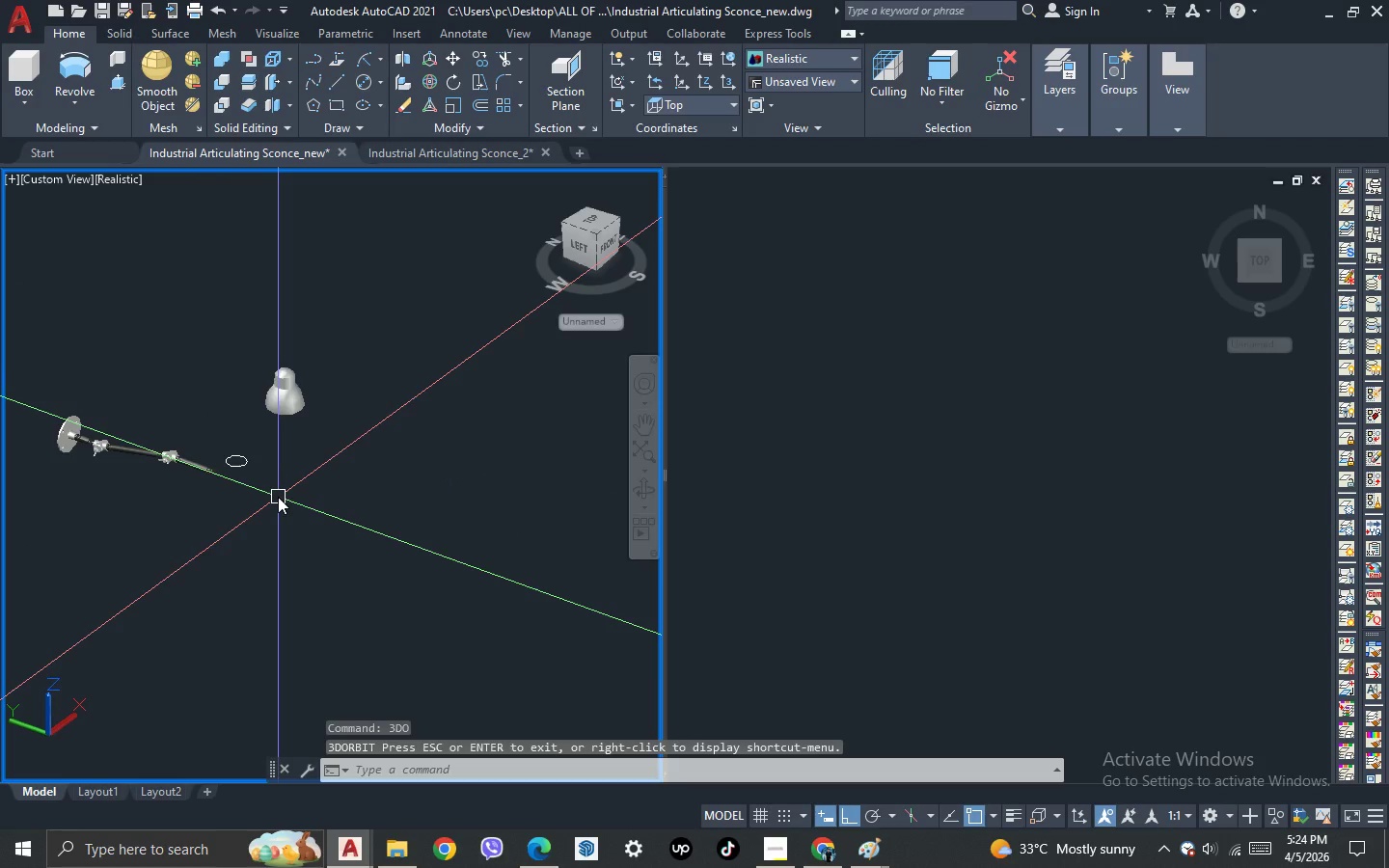 
left_click_drag(start_coordinate=[255, 478], to_coordinate=[232, 438])
 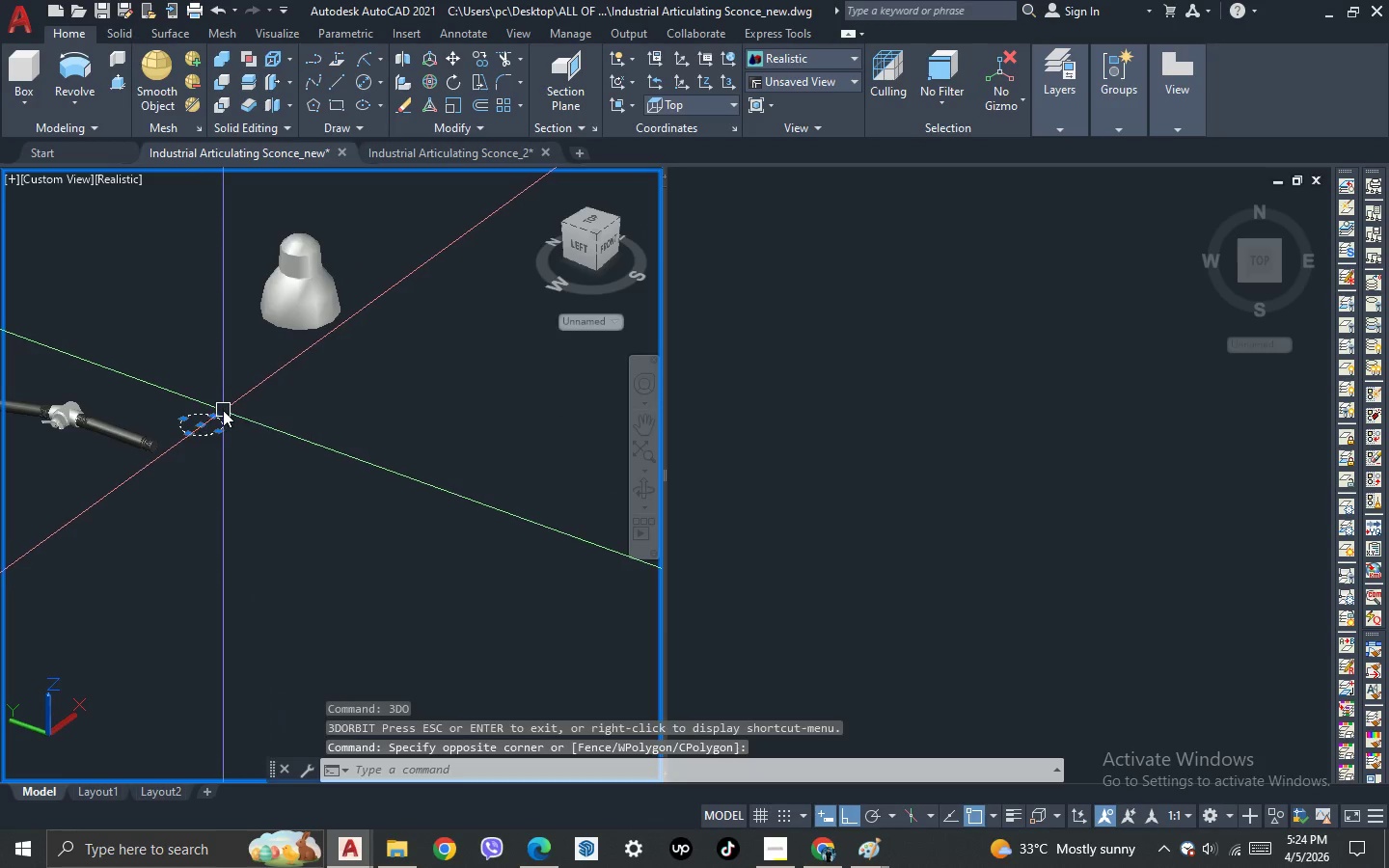 
scroll: coordinate [270, 497], scroll_direction: up, amount: 2.0
 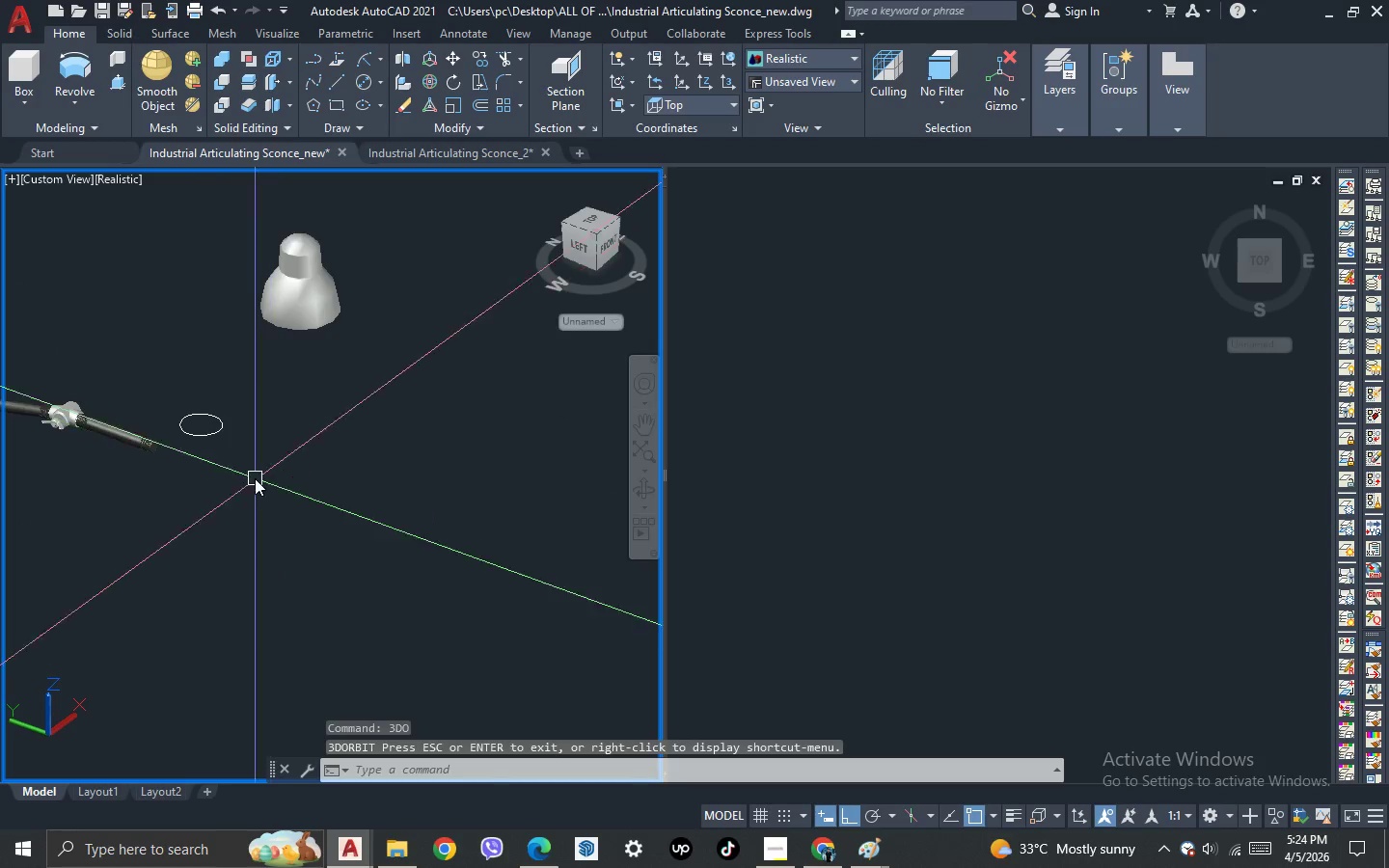 
key(Delete)
 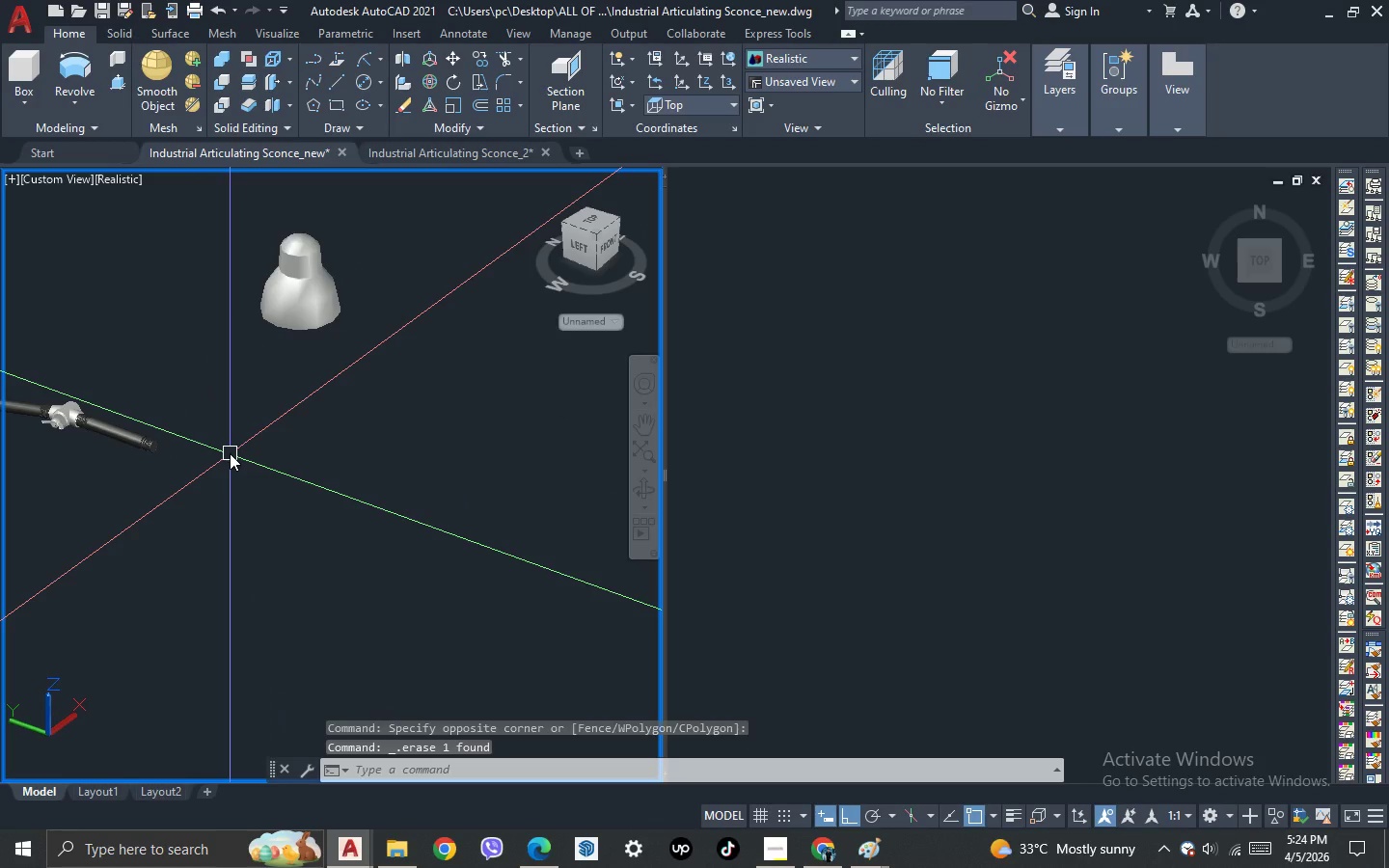 
key(Control+ControlLeft)
 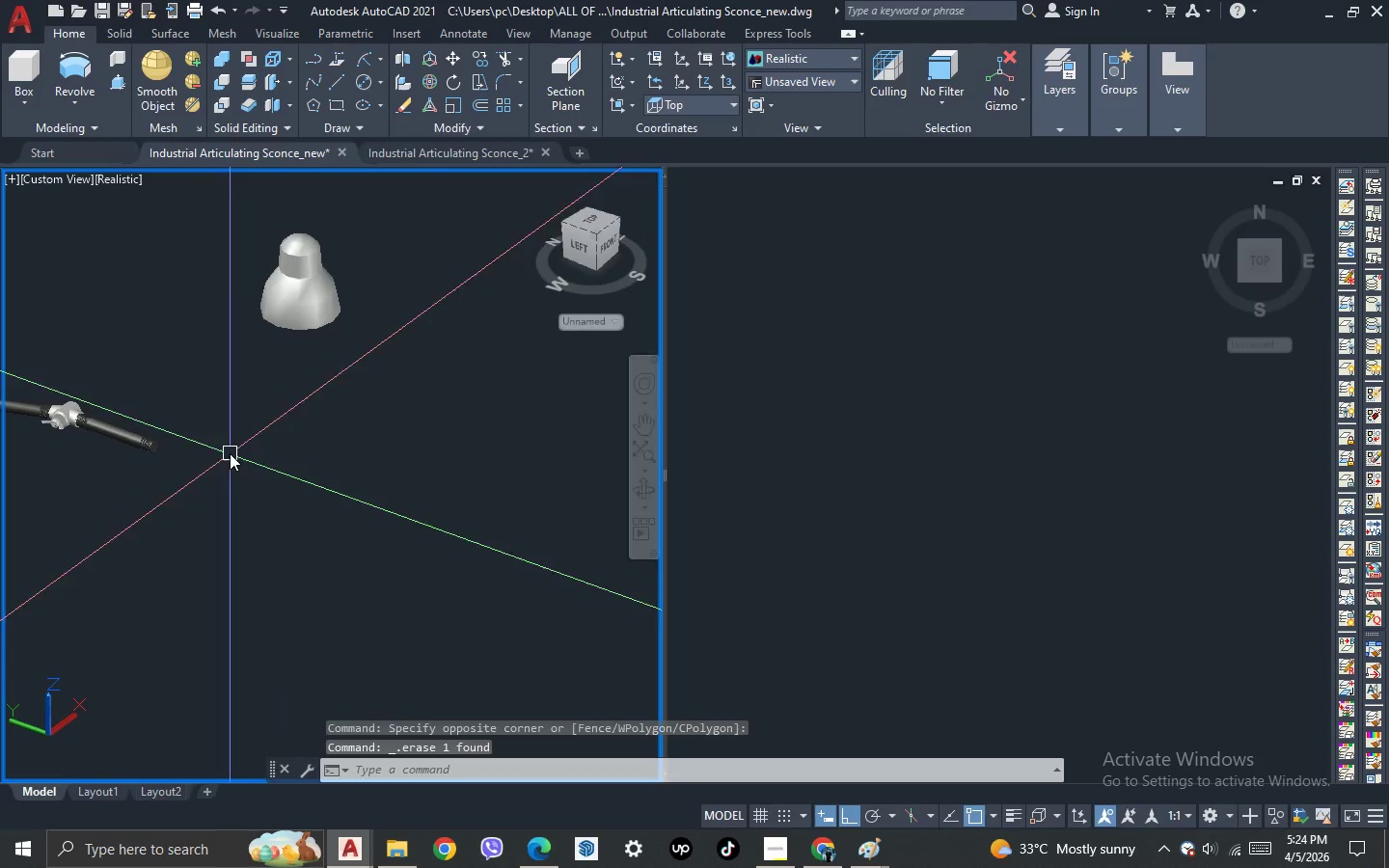 
key(Control+S)
 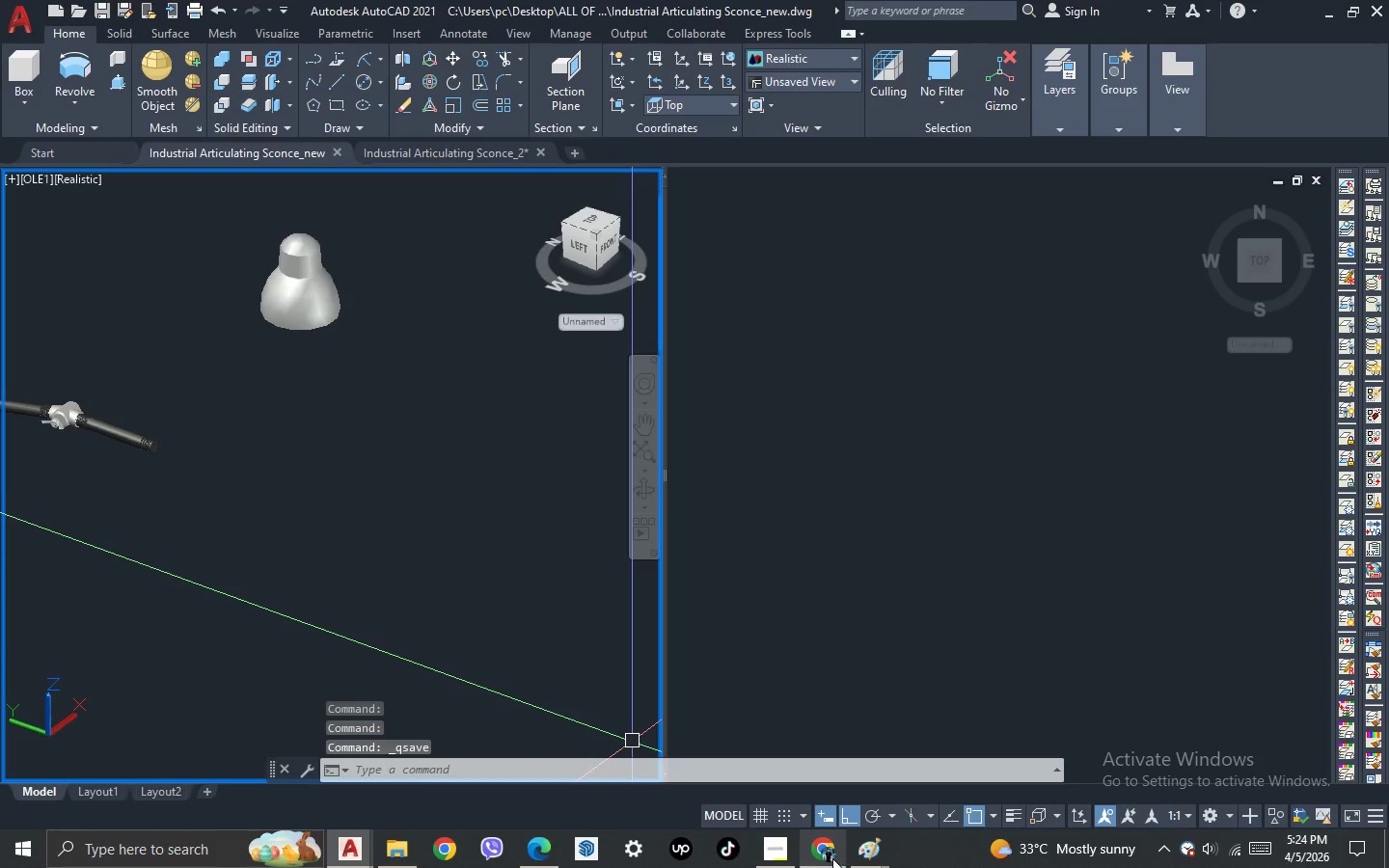 
left_click([778, 858])